 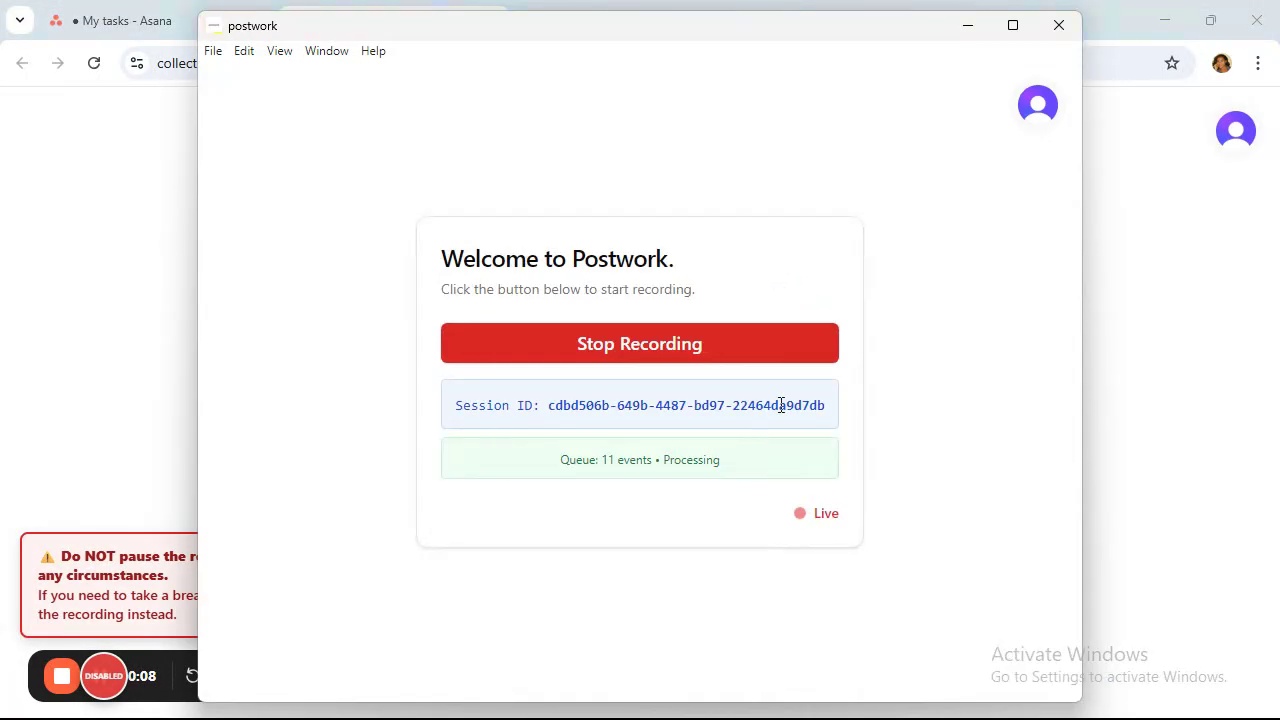 
left_click([972, 24])
 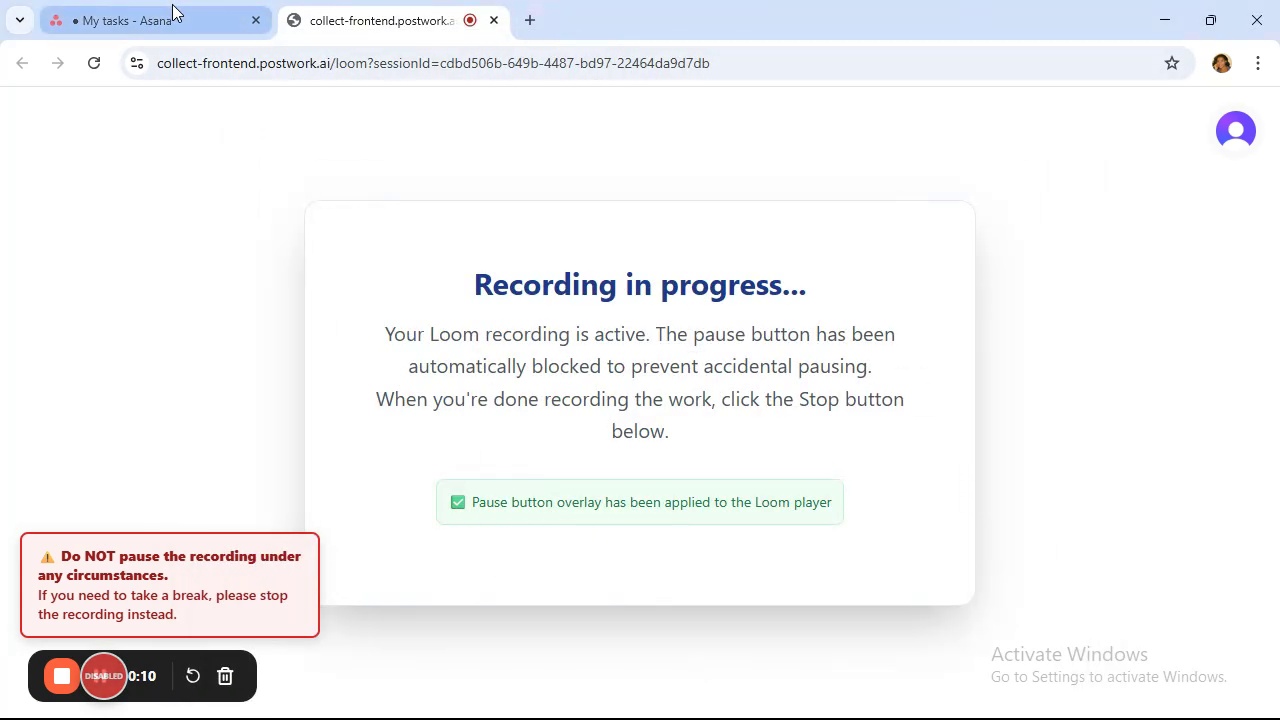 
left_click([170, 7])
 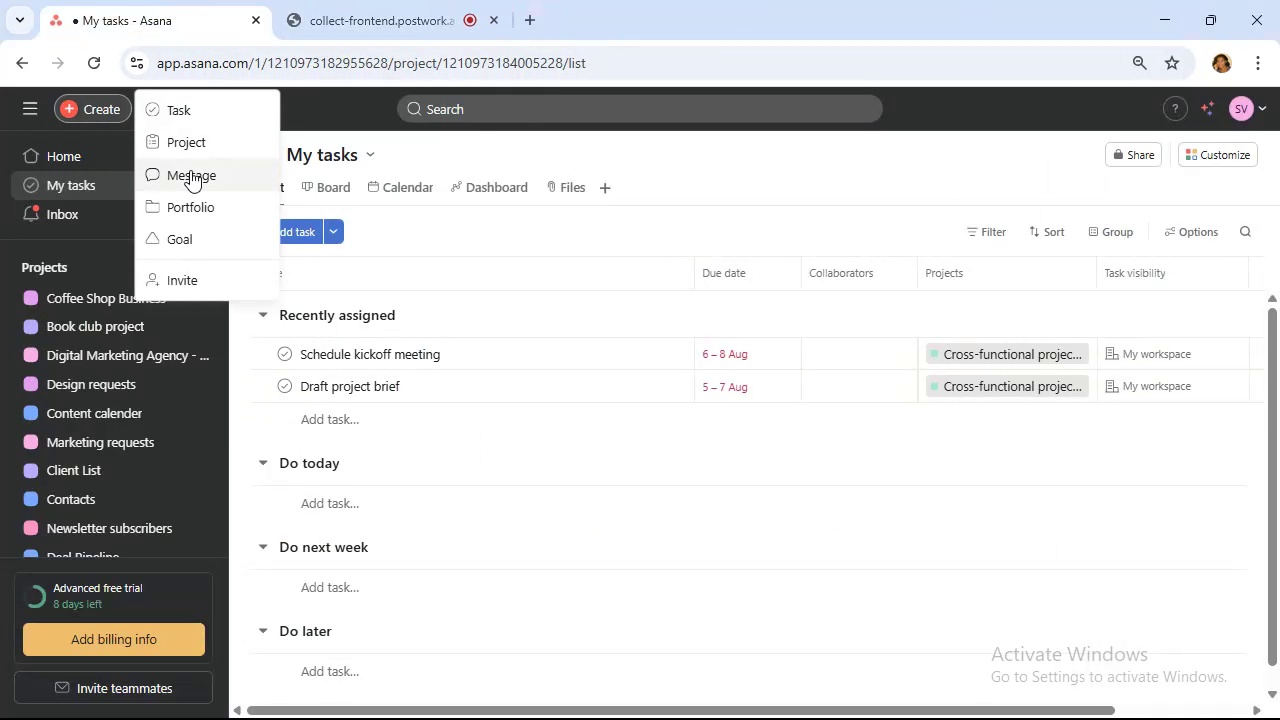 
left_click([202, 144])
 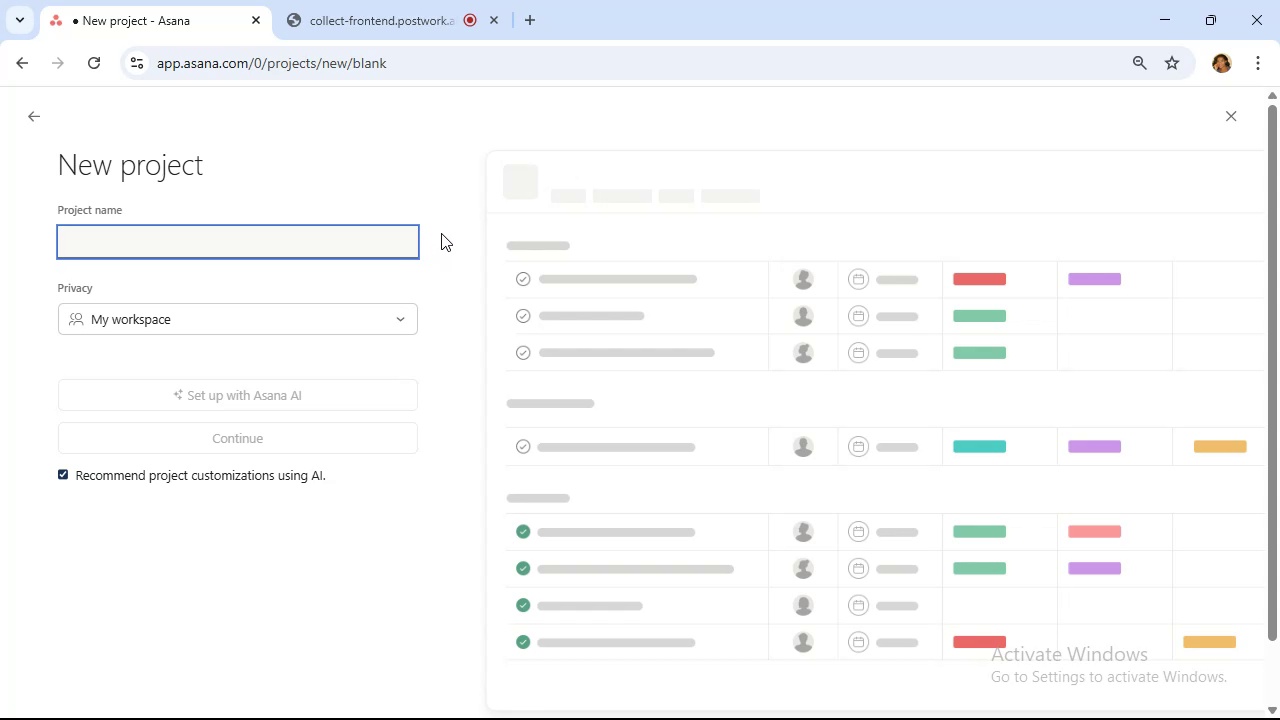 
wait(12.18)
 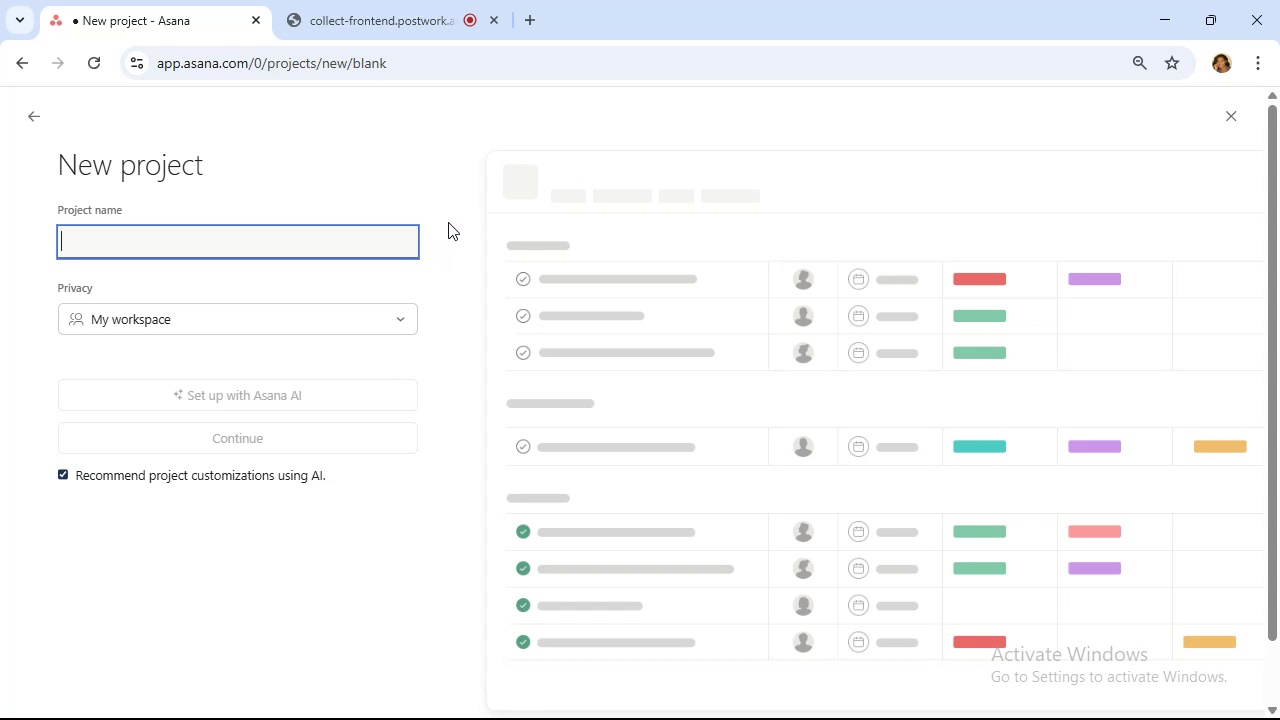 
type(Team Onboarding)
 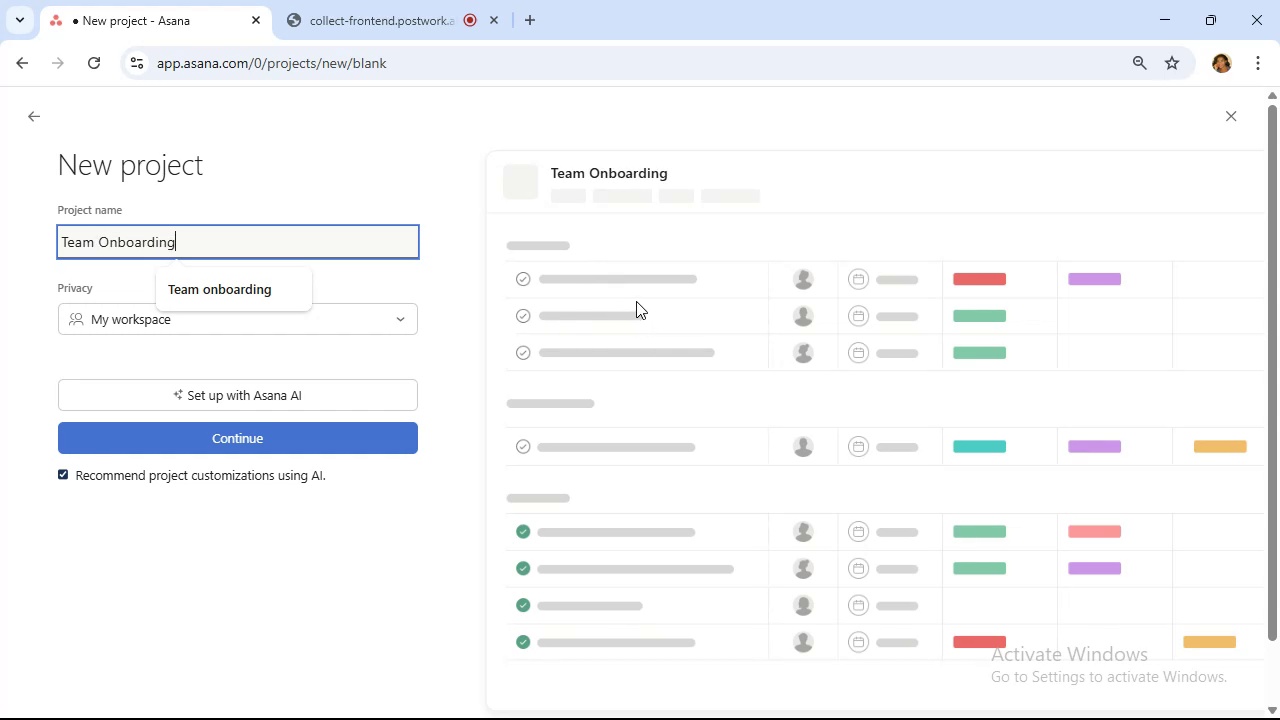 
wait(37.15)
 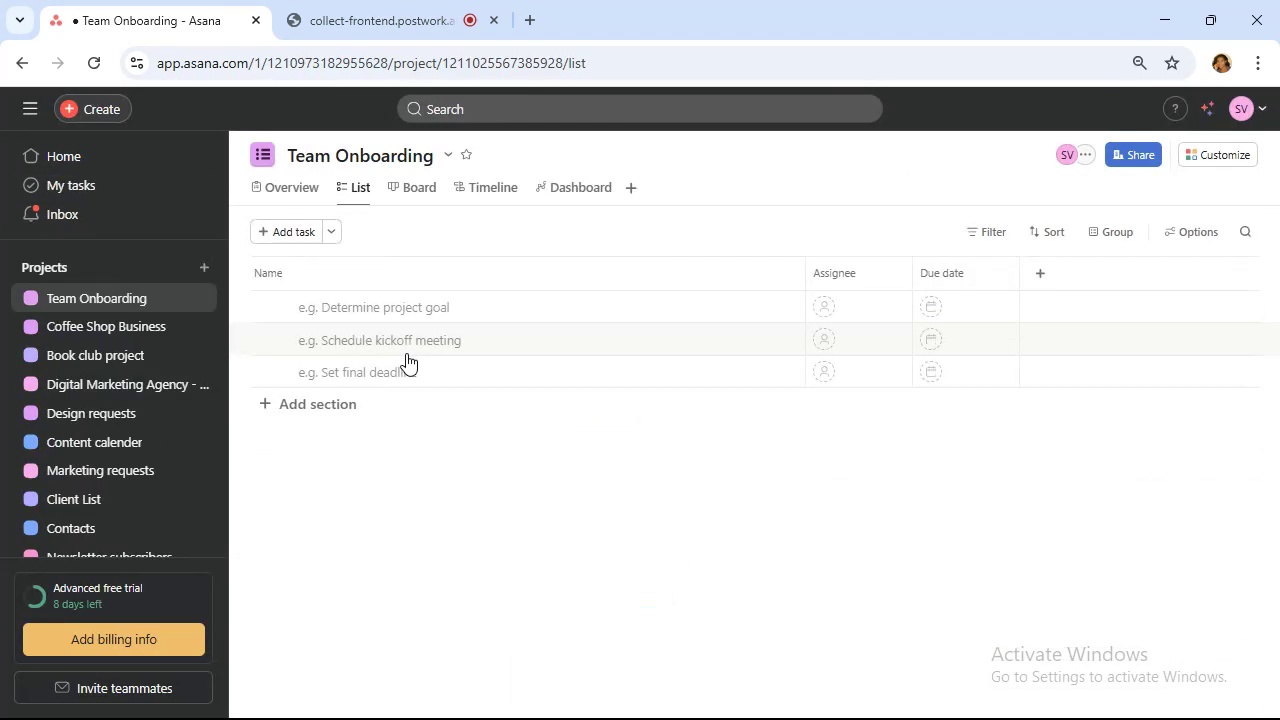 
mouse_move([369, 398])
 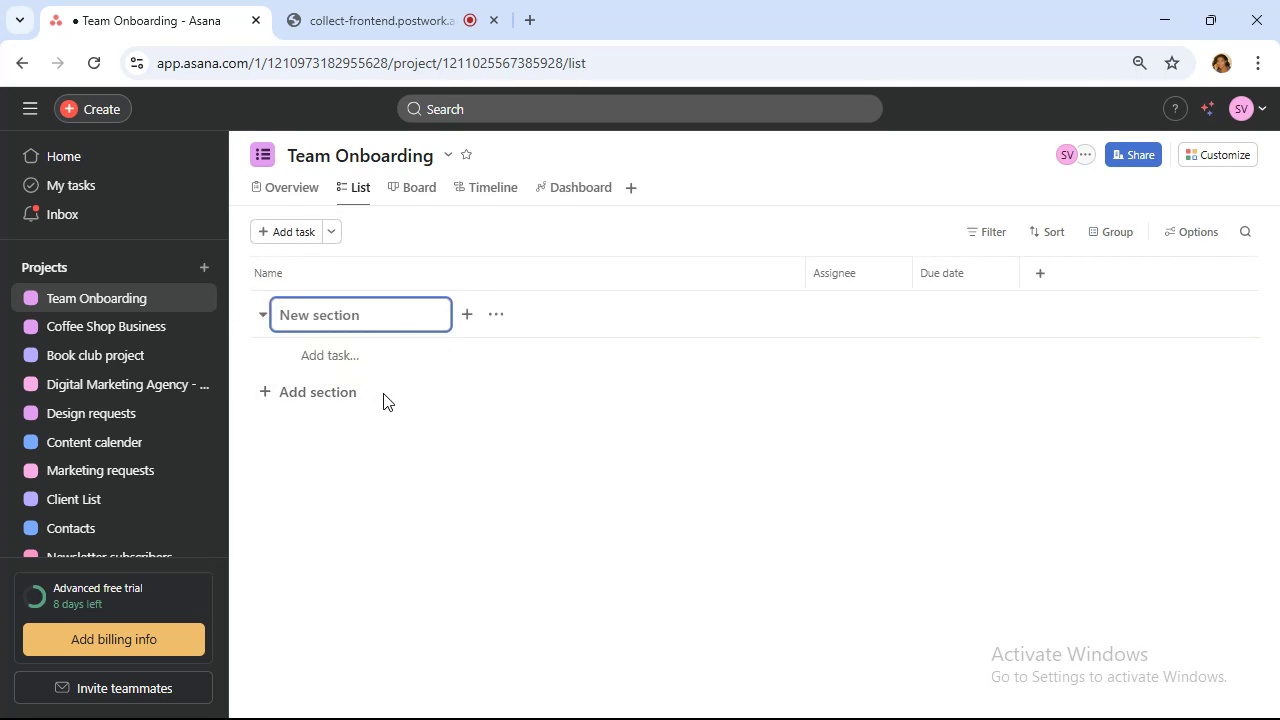 
type(Pre-Boarding (Before start date))
 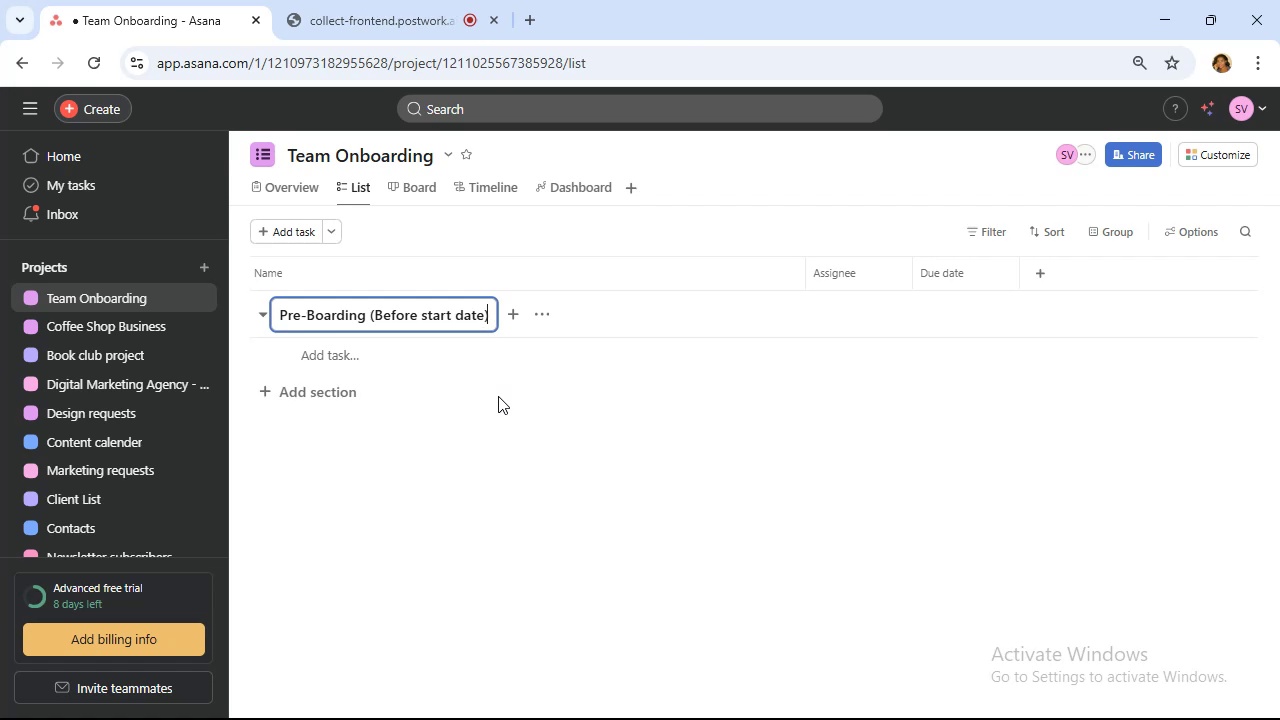 
left_click([400, 353])
 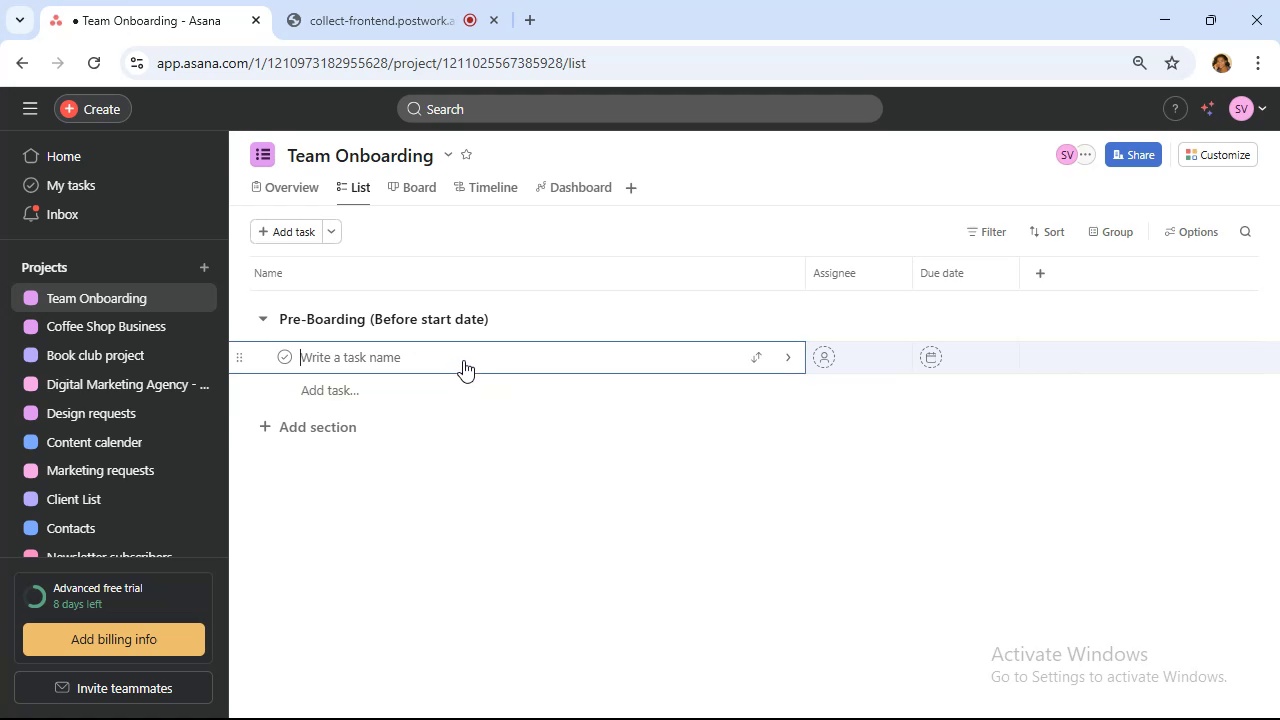 
wait(20.62)
 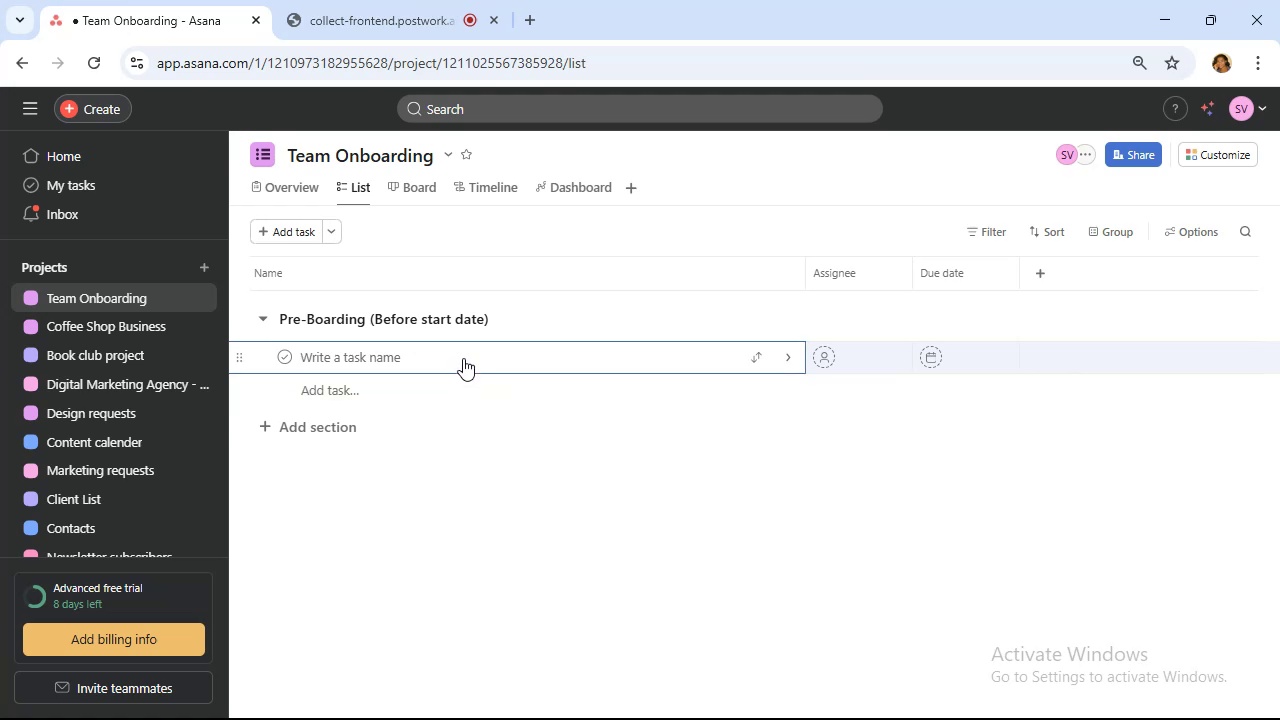 
type(Send welcome email with start date and intro pack)
 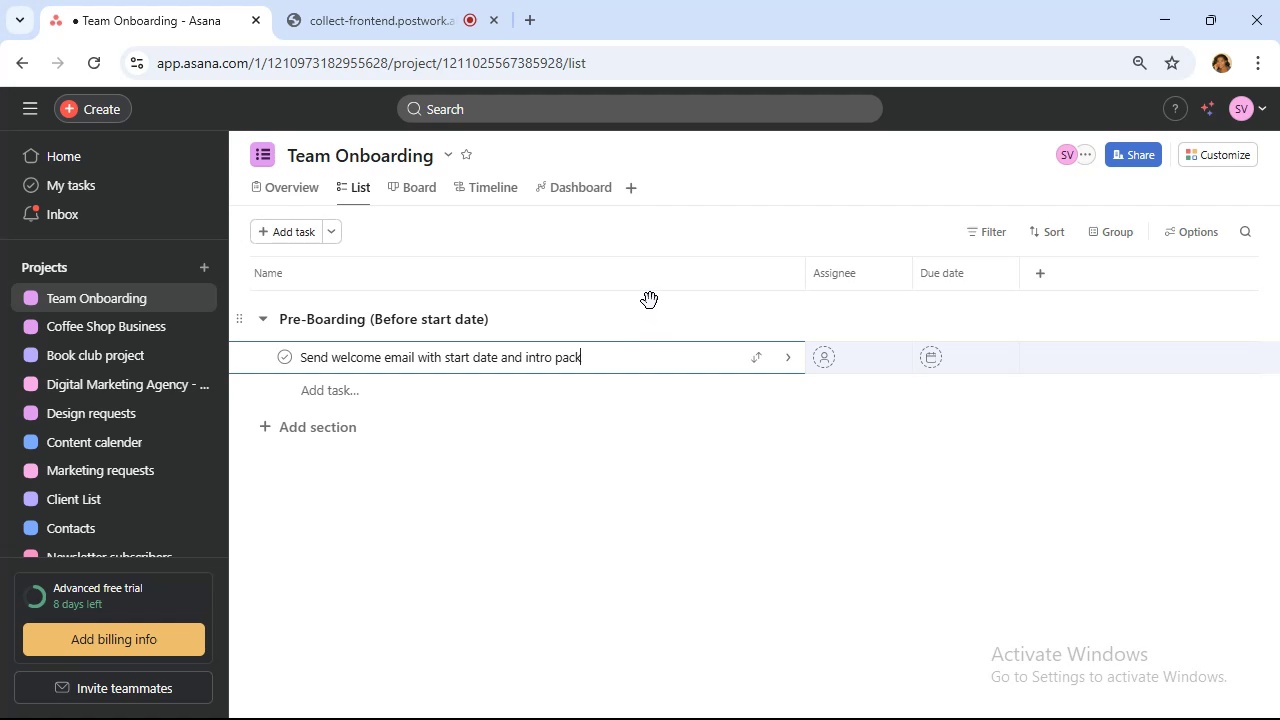 
key(Enter)
 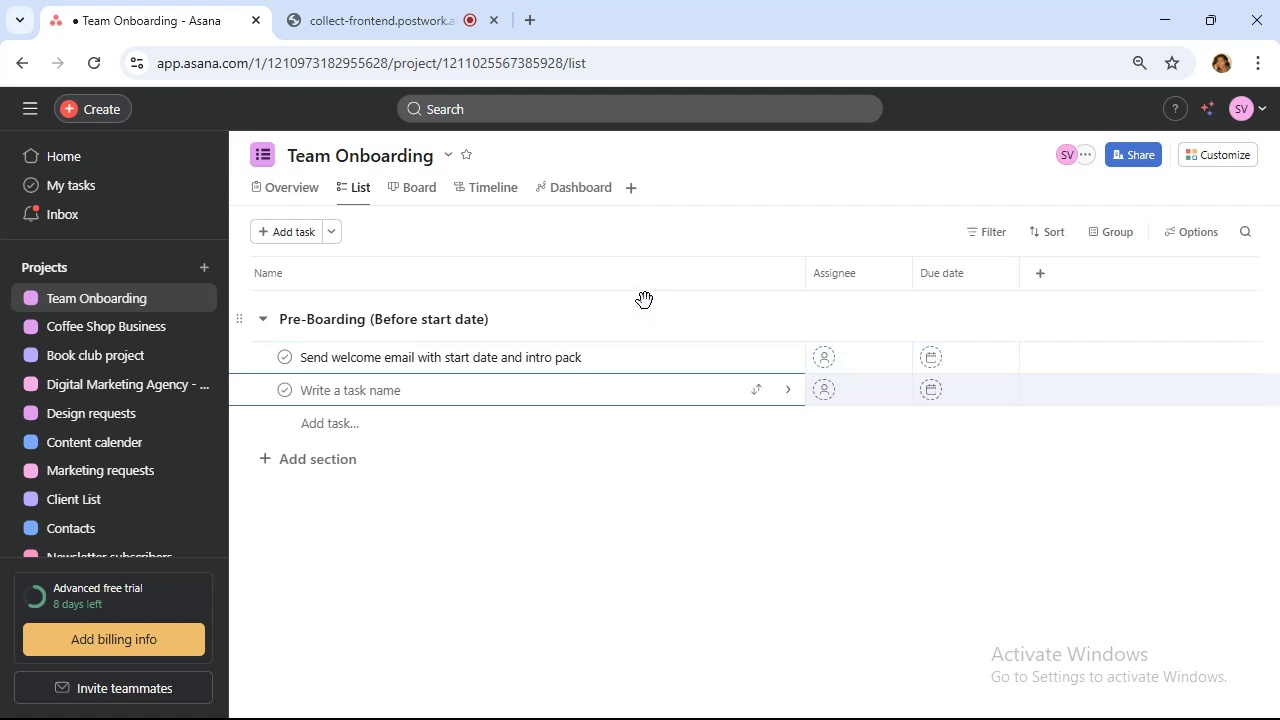 
type(Prepare IT equipment & access)
 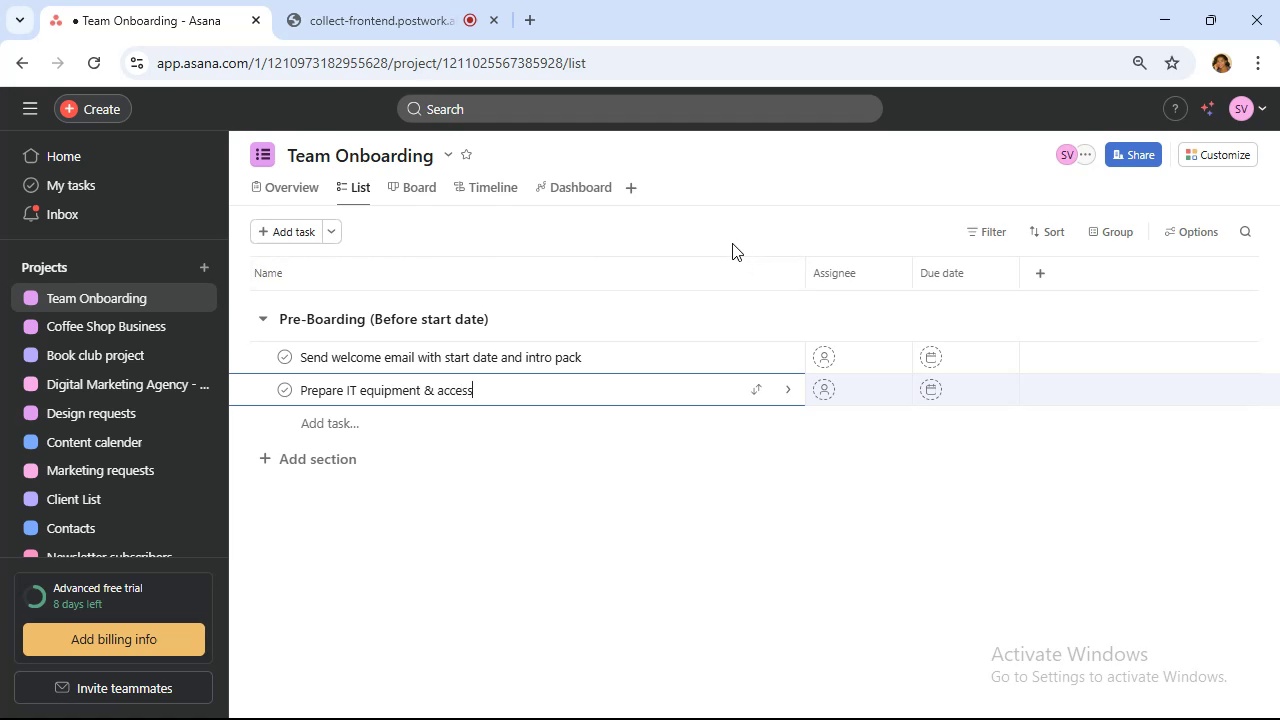 
wait(24.39)
 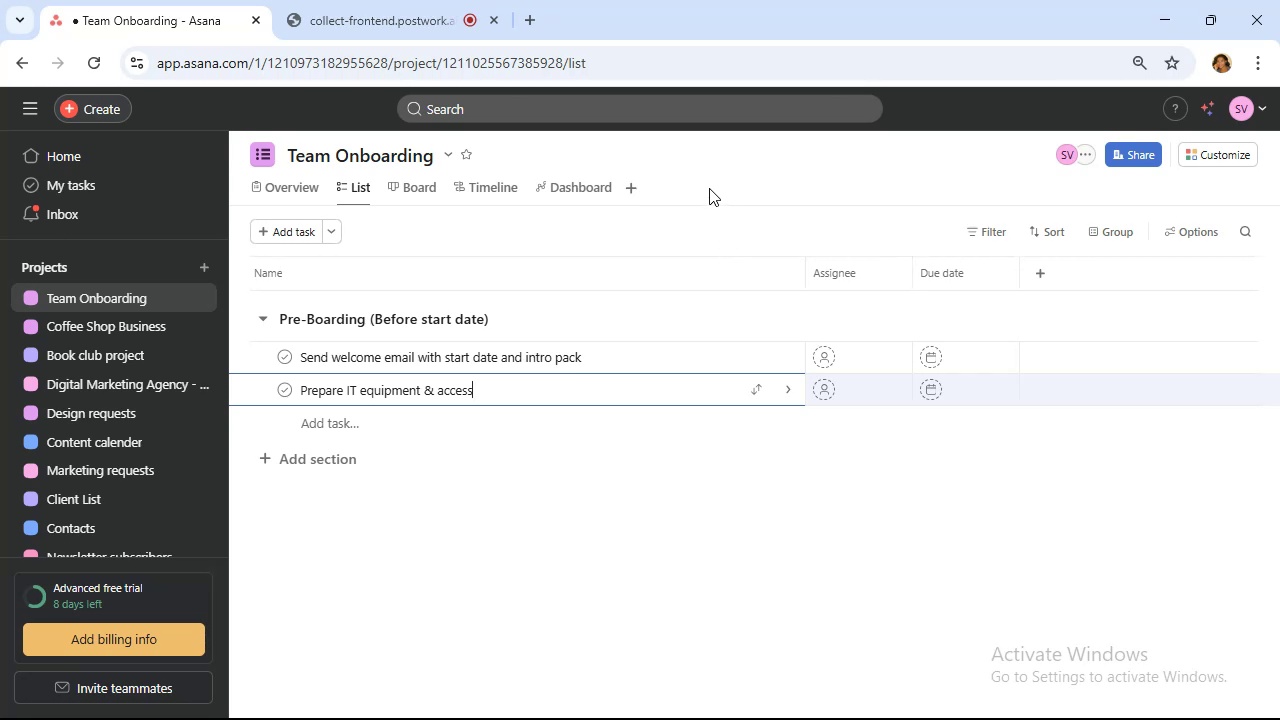 
left_click([448, 416])
 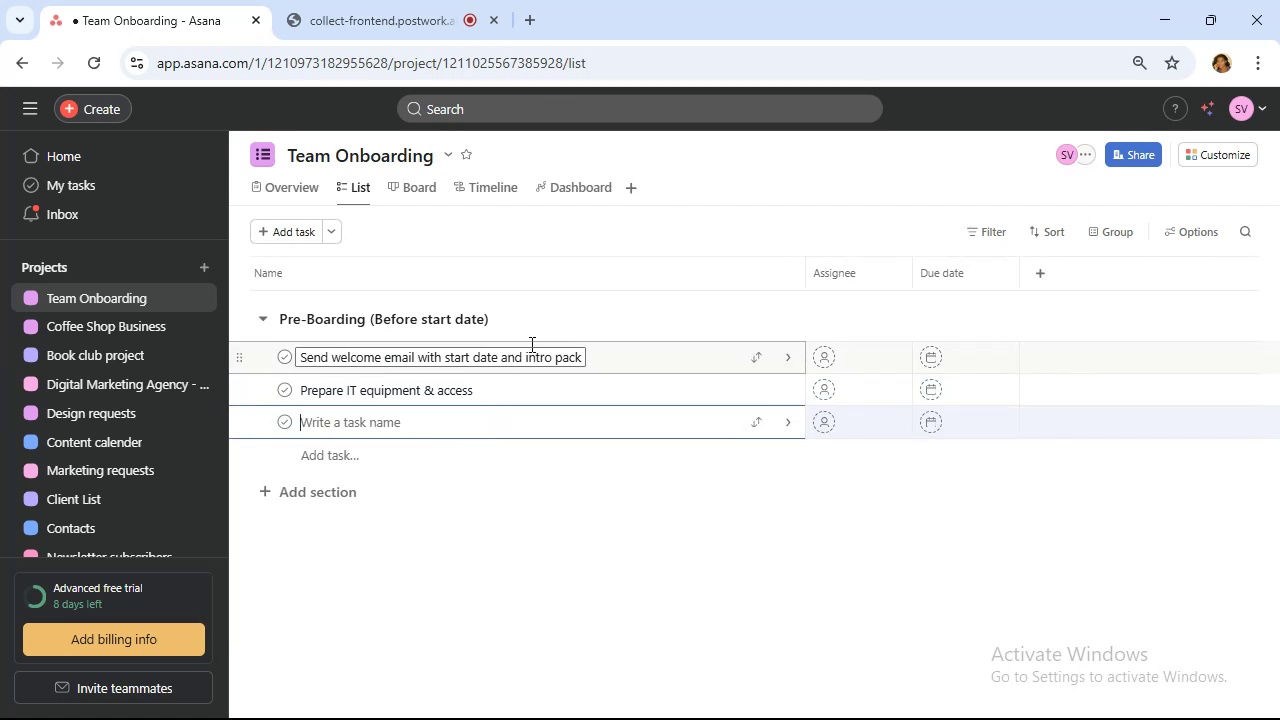 
left_click([560, 386])
 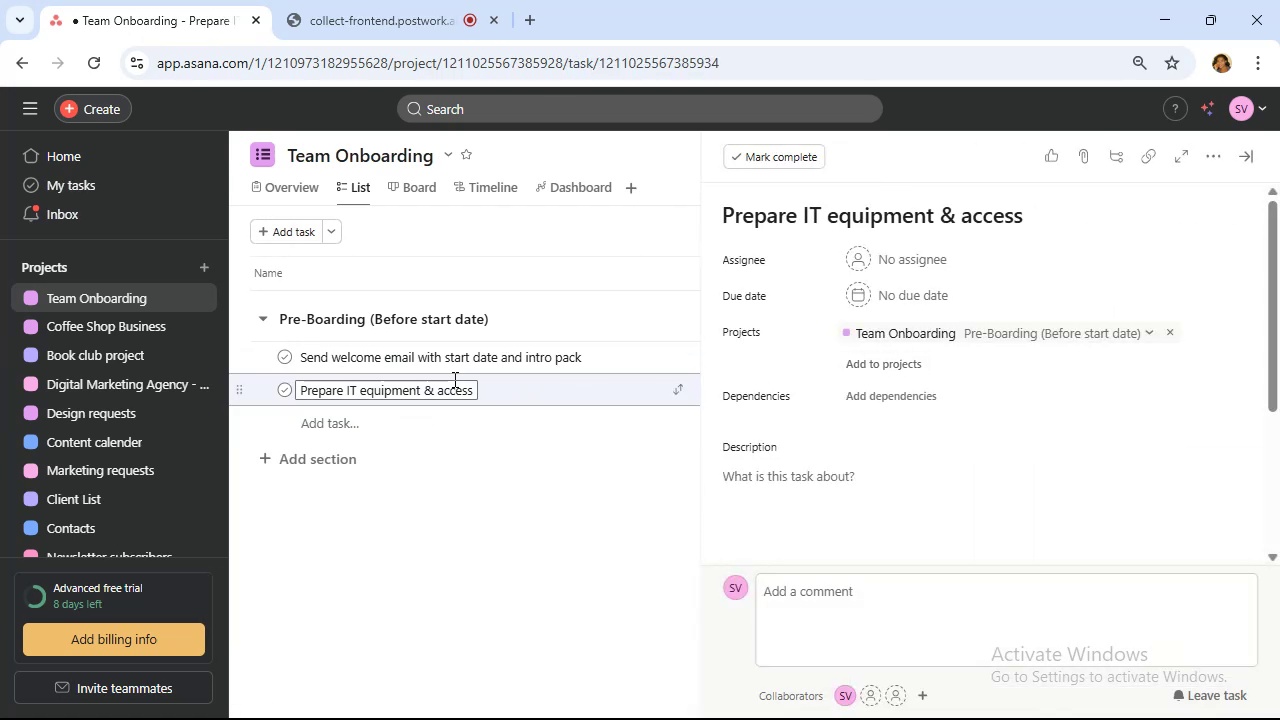 
left_click([469, 394])
 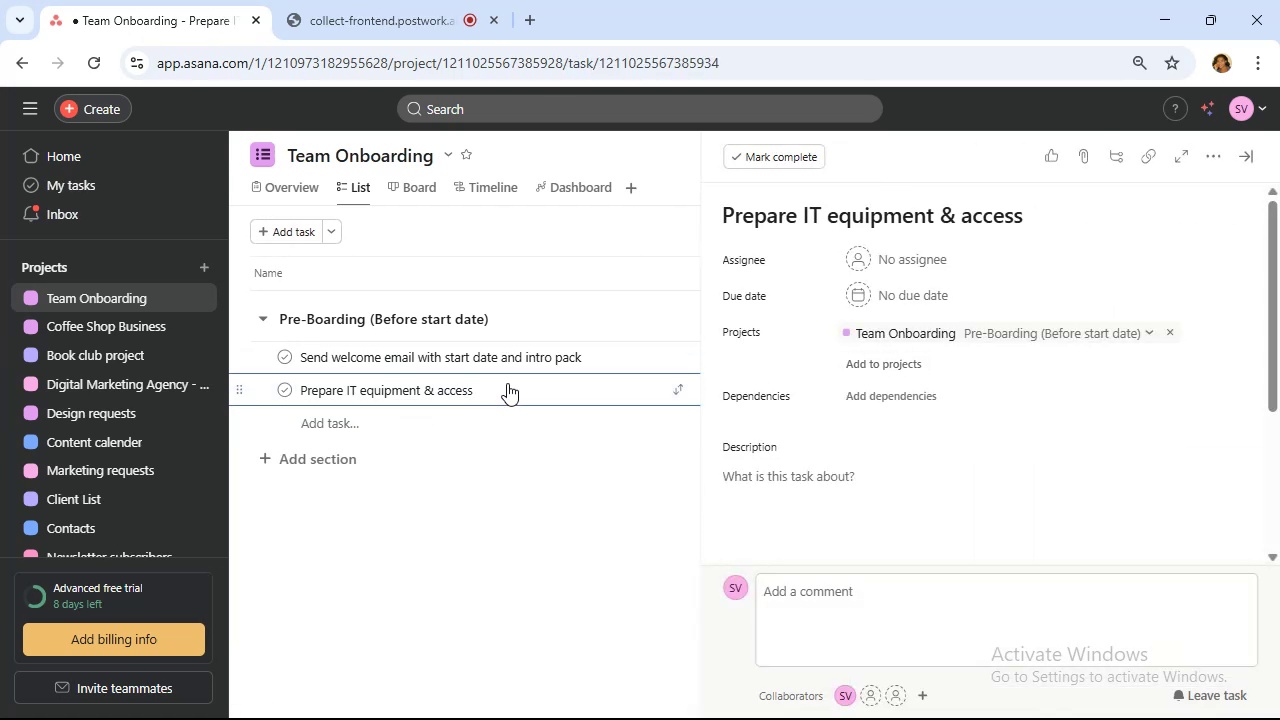 
key(ArrowRight)
 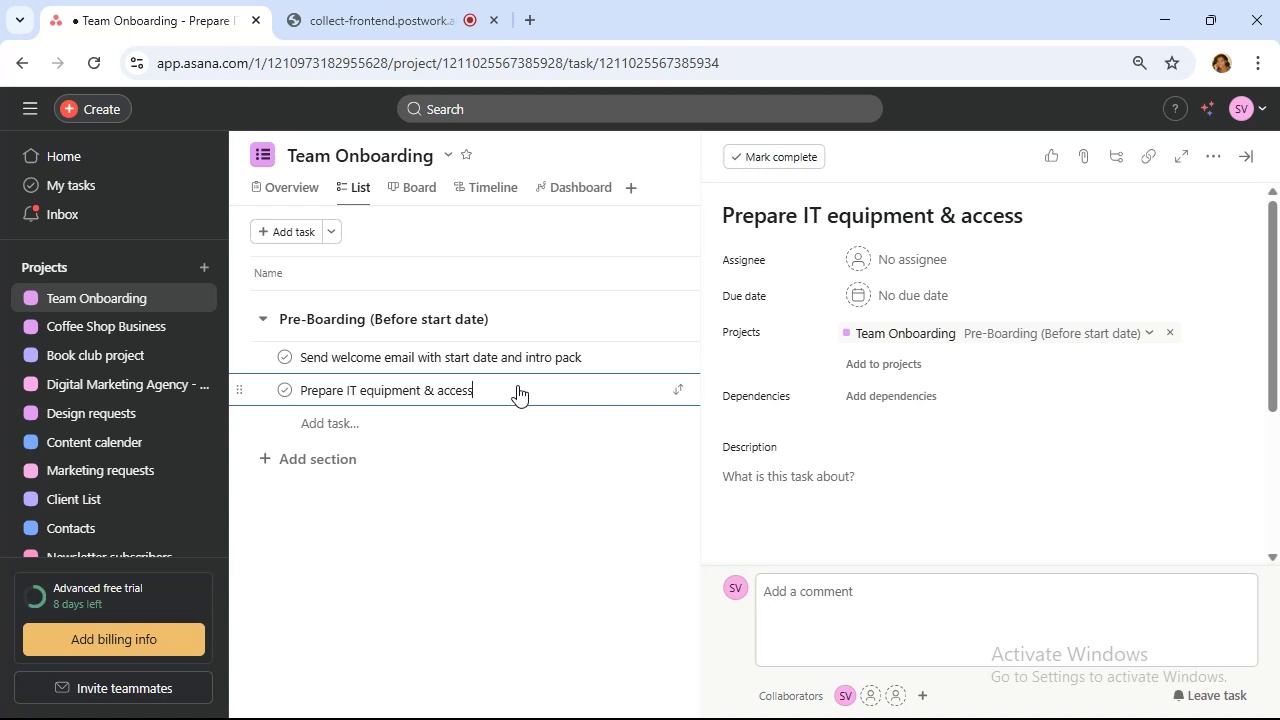 
type( (laptop, emil & accounts)
 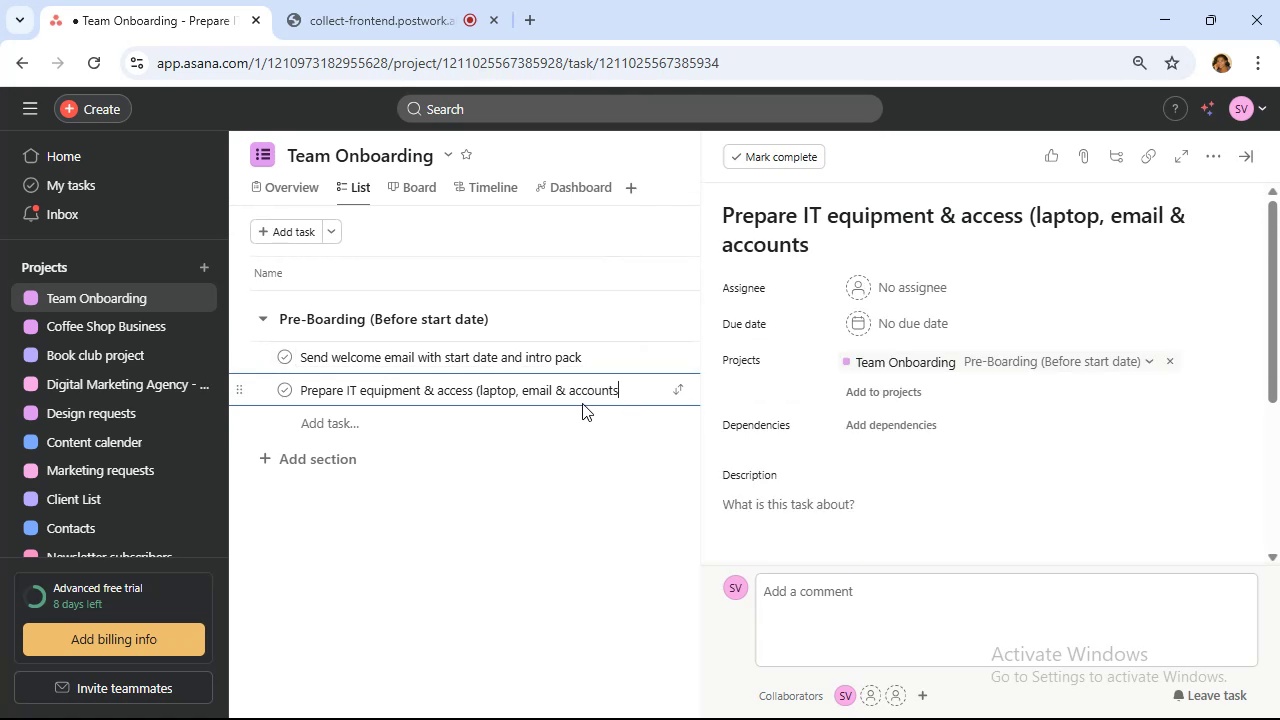 
type(Complete HR )
 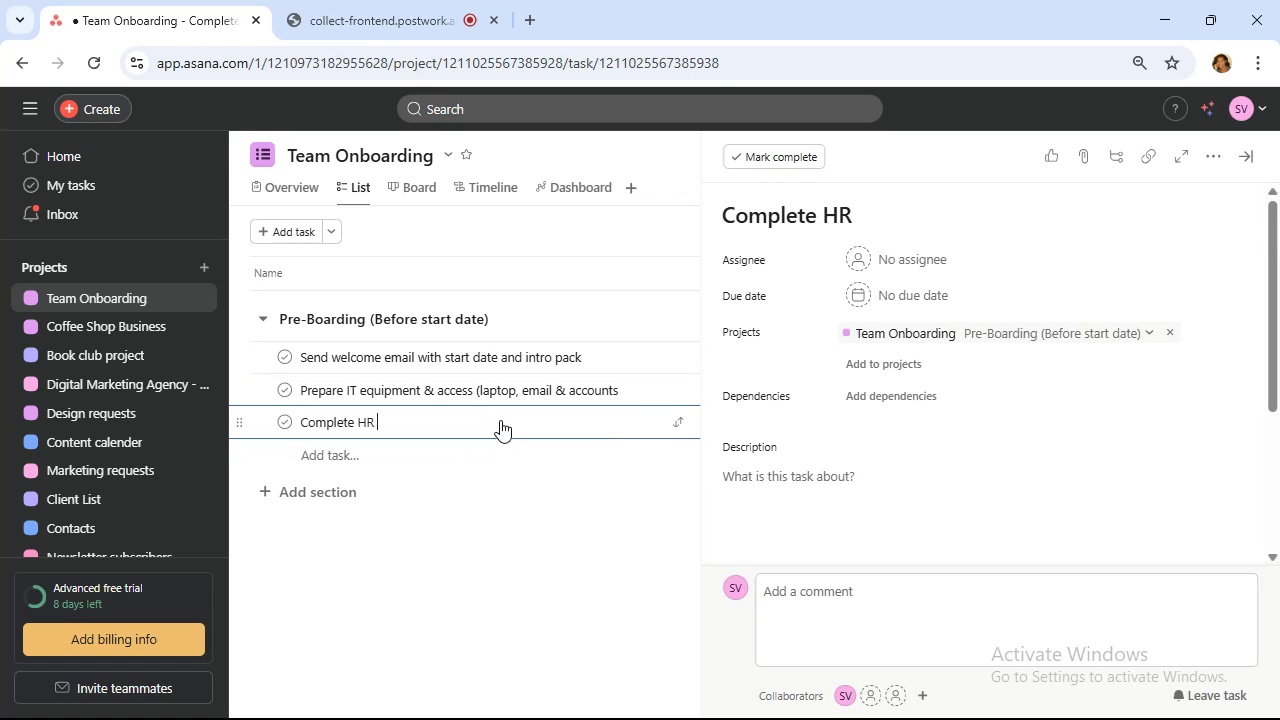 
mouse_move([505, 383])
 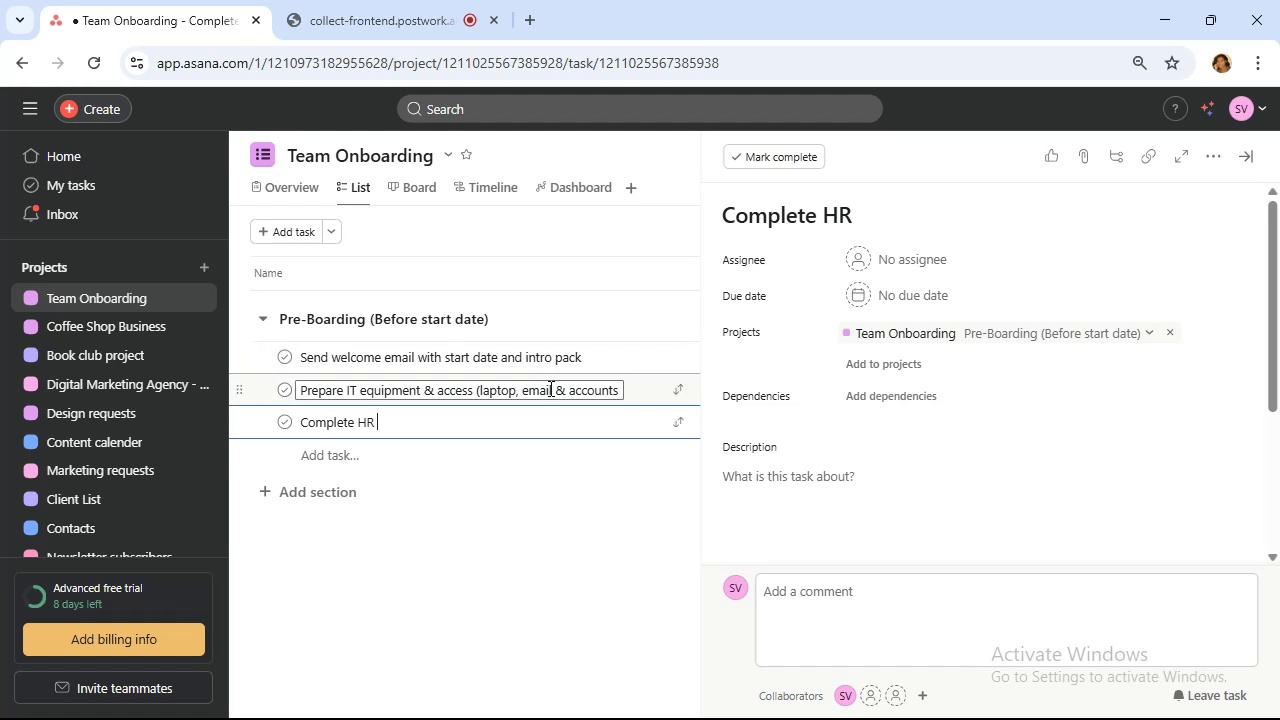 
type(paperwork )
 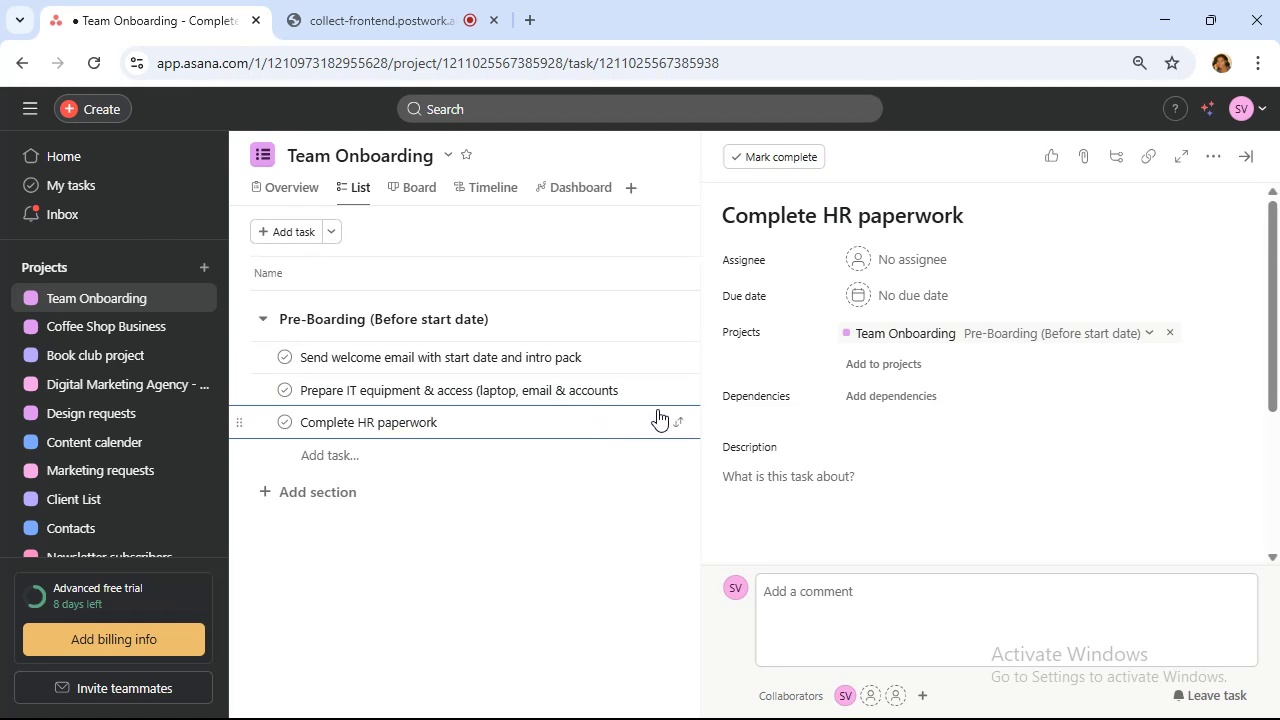 
mouse_move([692, 344])
 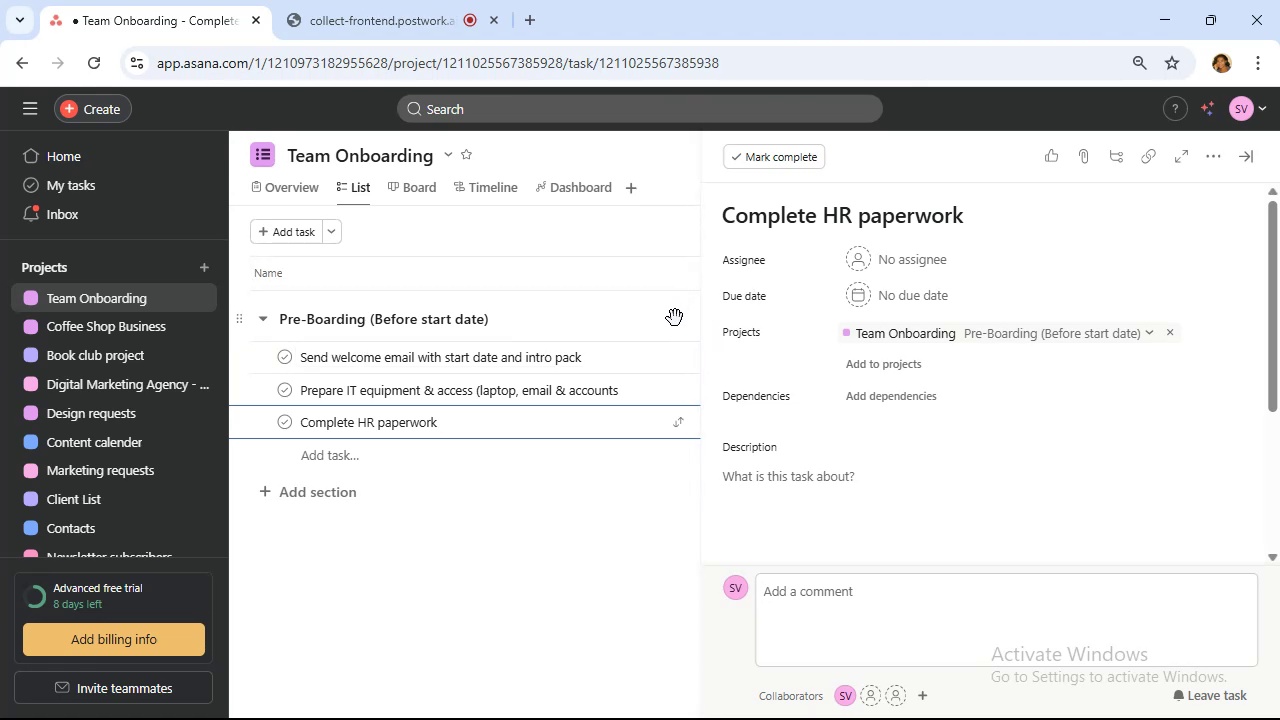 
wait(10.33)
 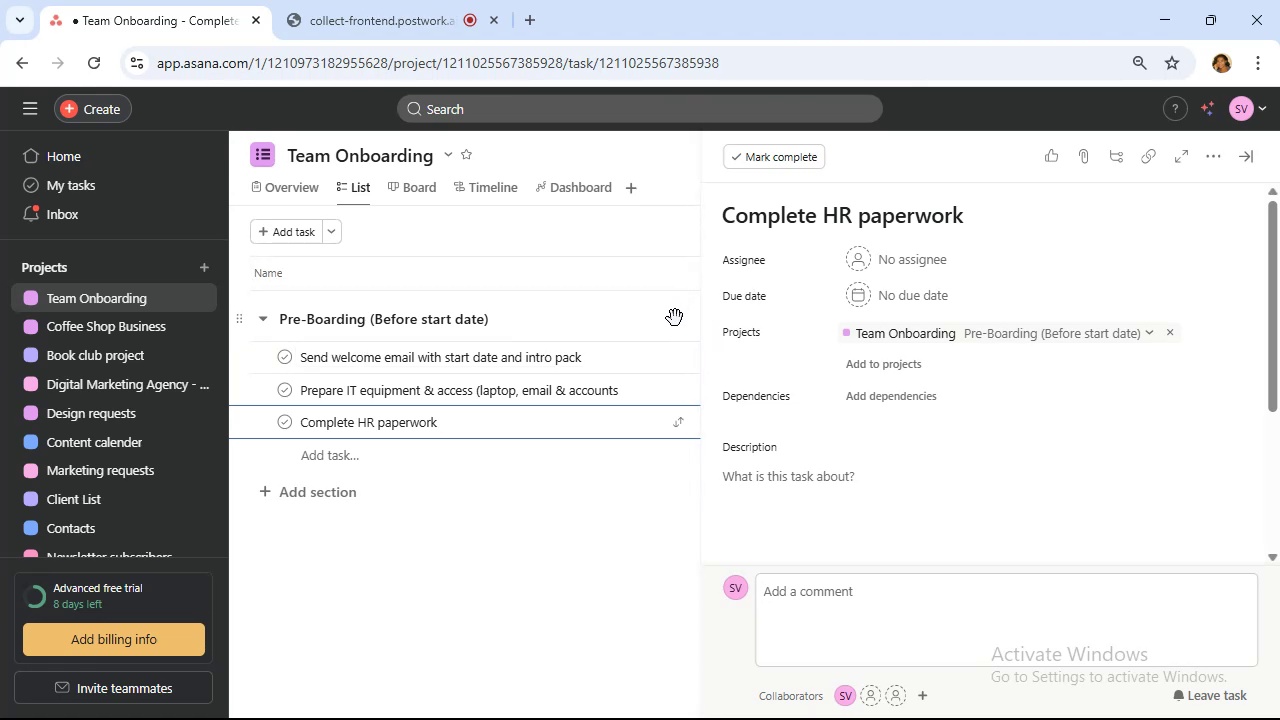 
key(Space)
 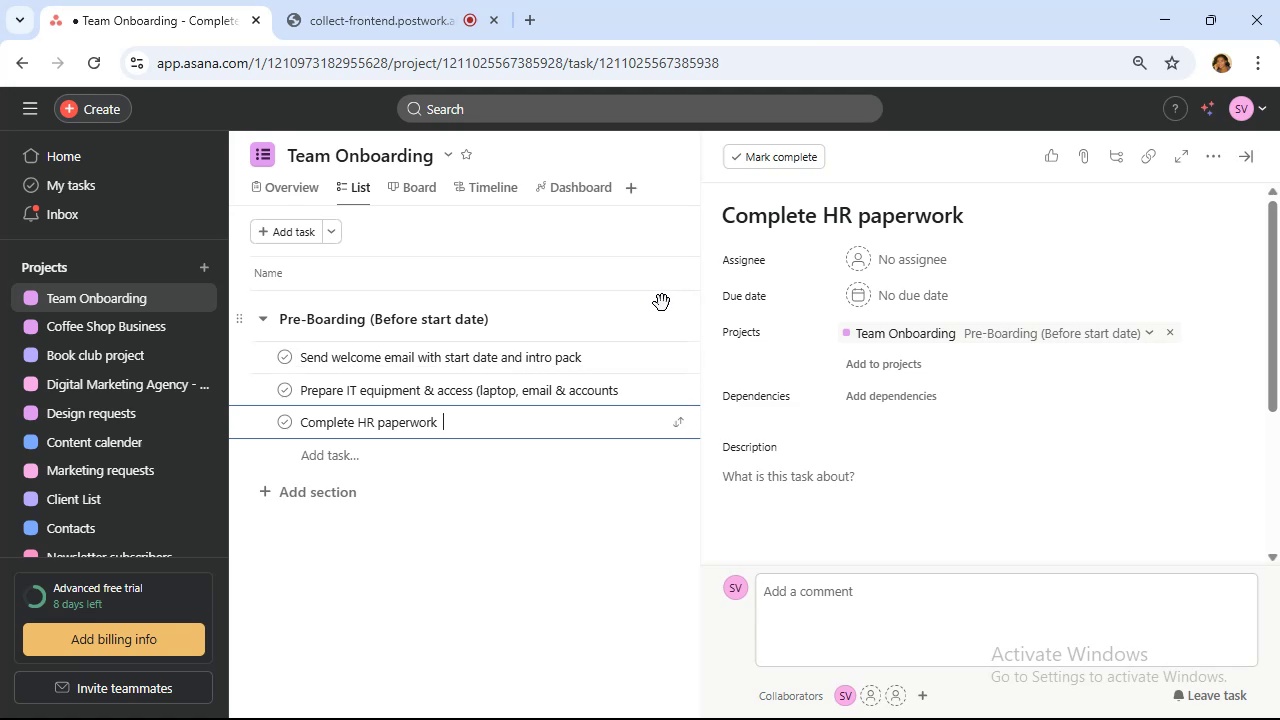 
wait(5.57)
 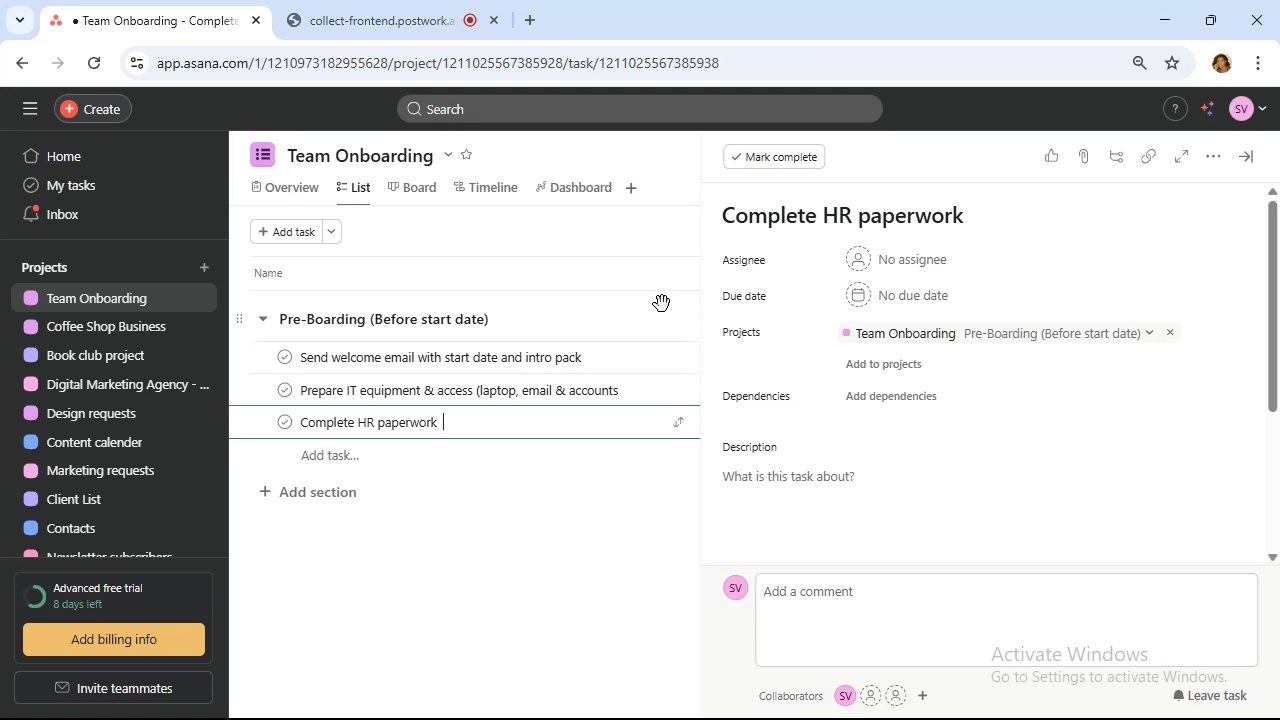 
type(& con)
 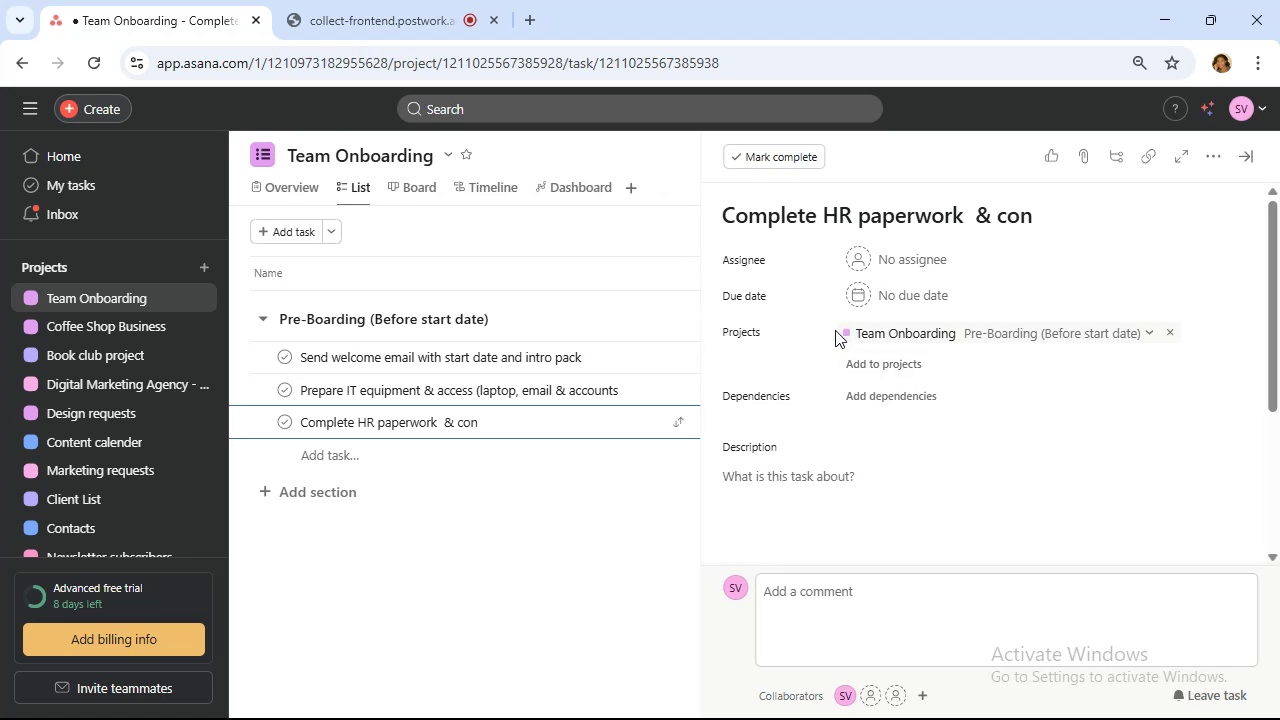 
type(tracts)
 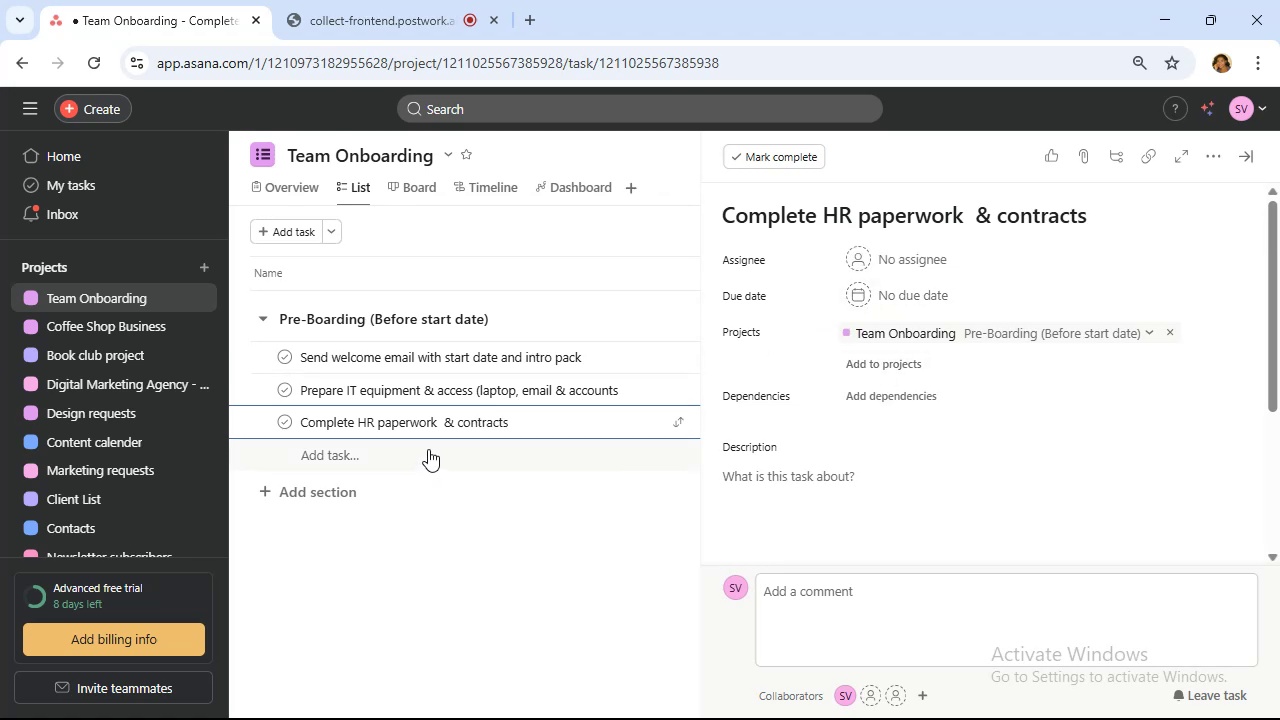 
left_click([439, 448])
 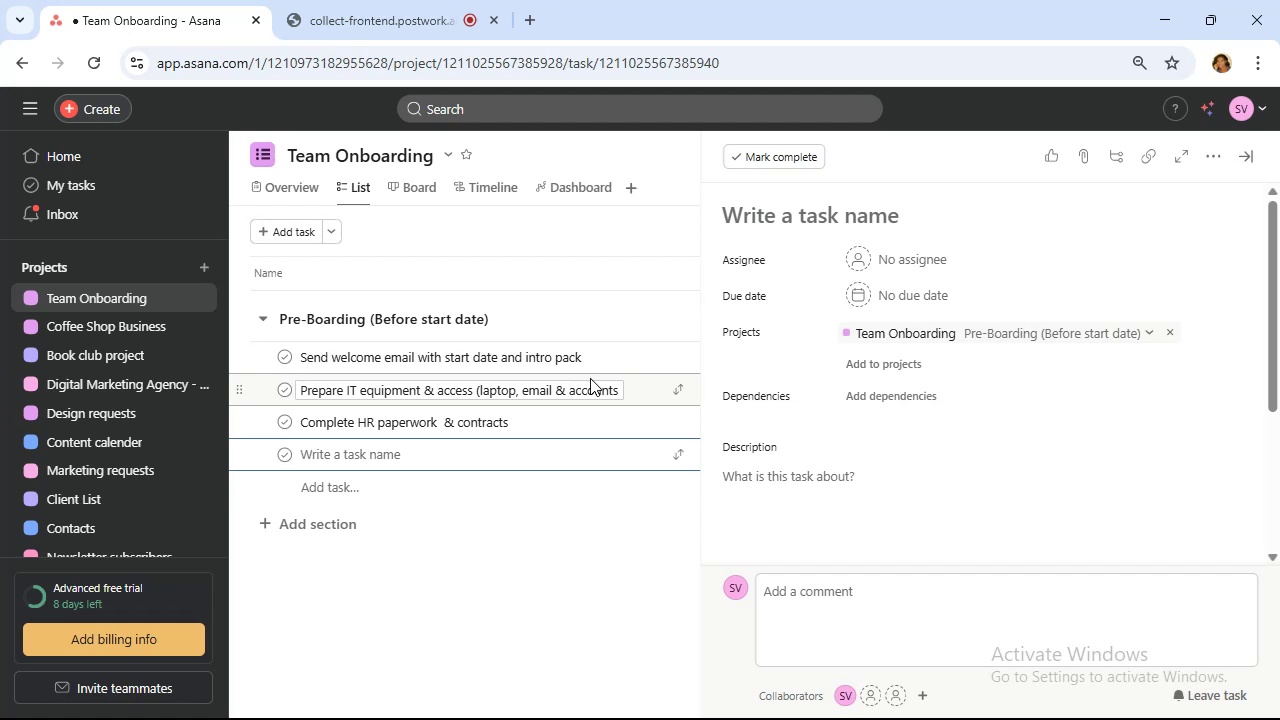 
wait(23.15)
 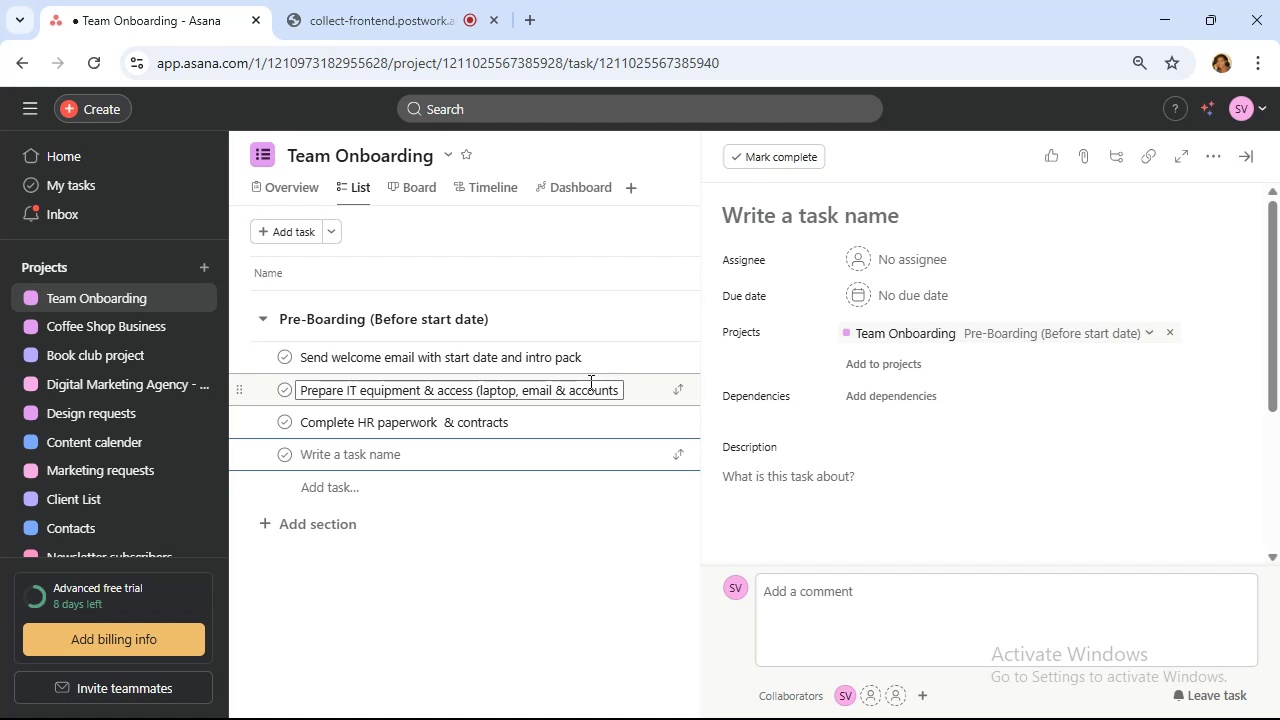 
type(SHare team chart & )
 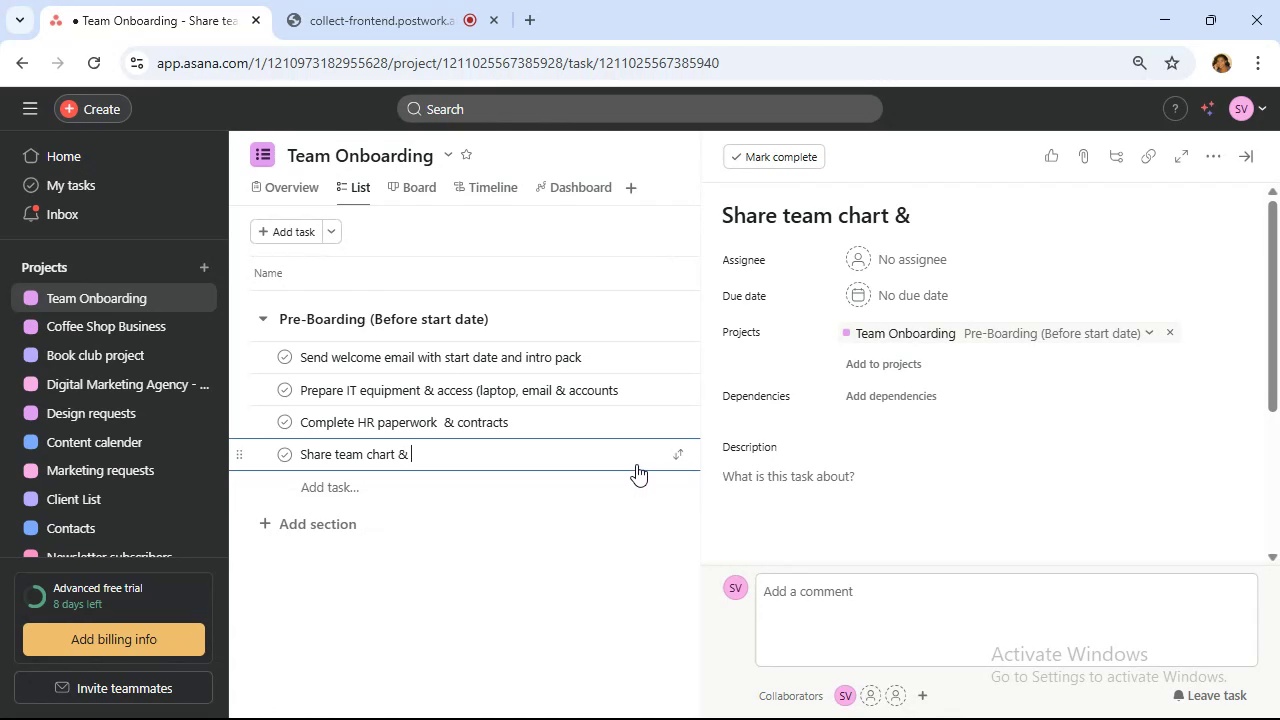 
key(Backspace)
 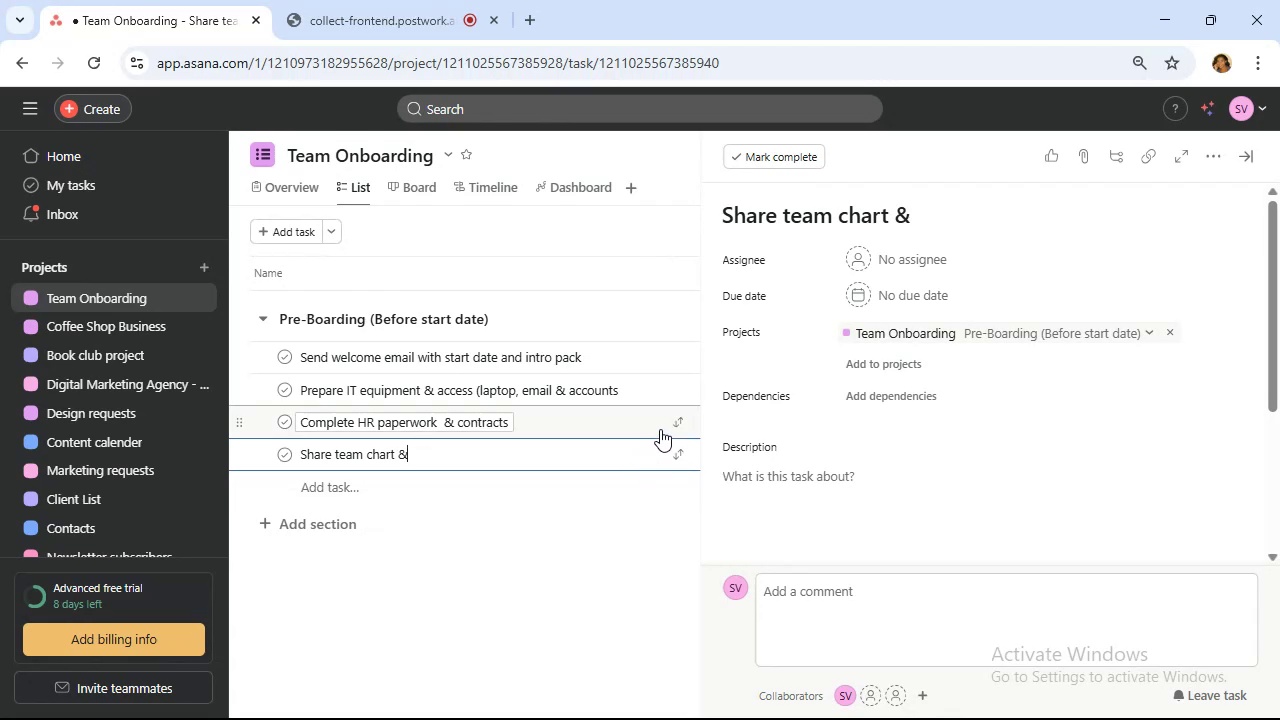 
key(Backspace)
 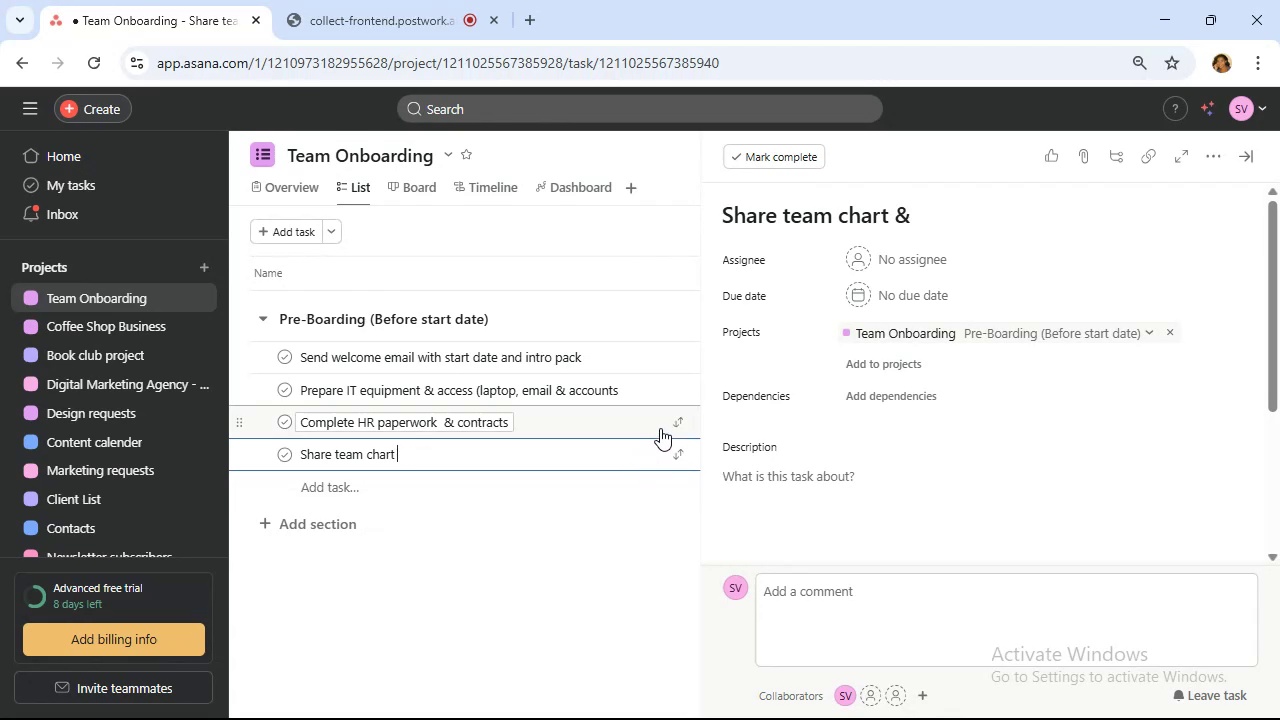 
key(Backspace)
 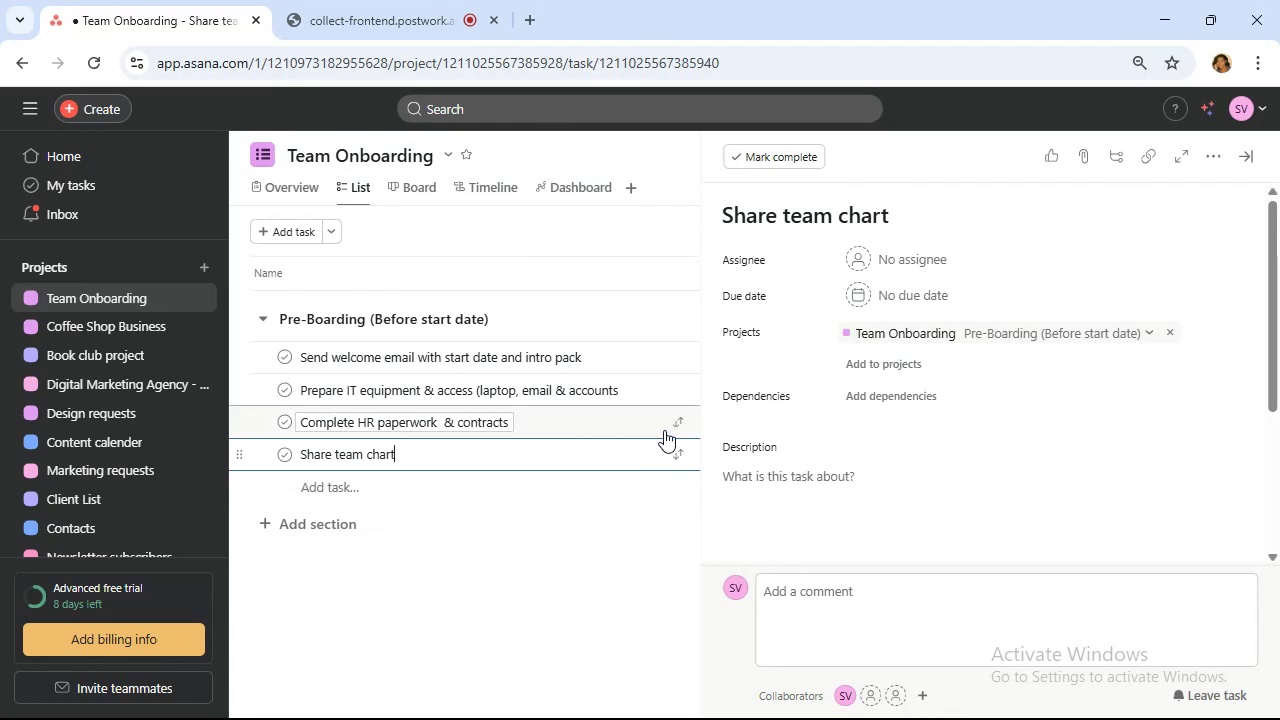 
key(Comma)
 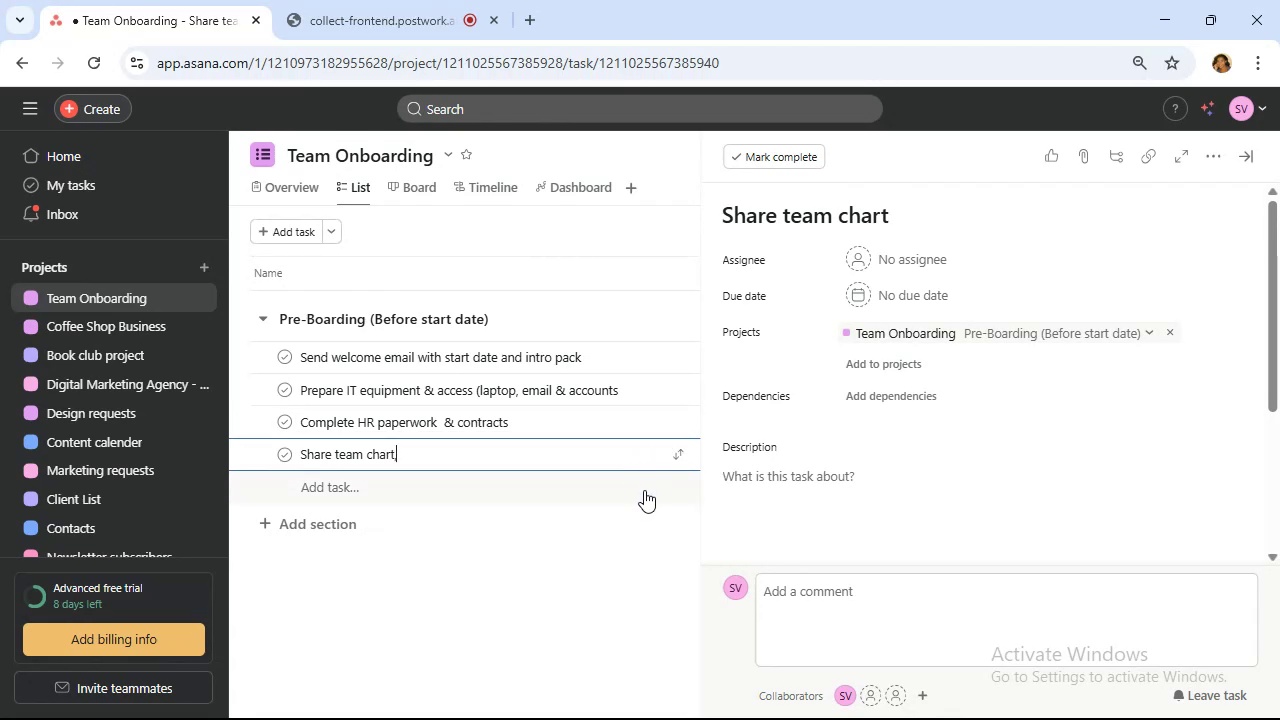 
key(Space)
 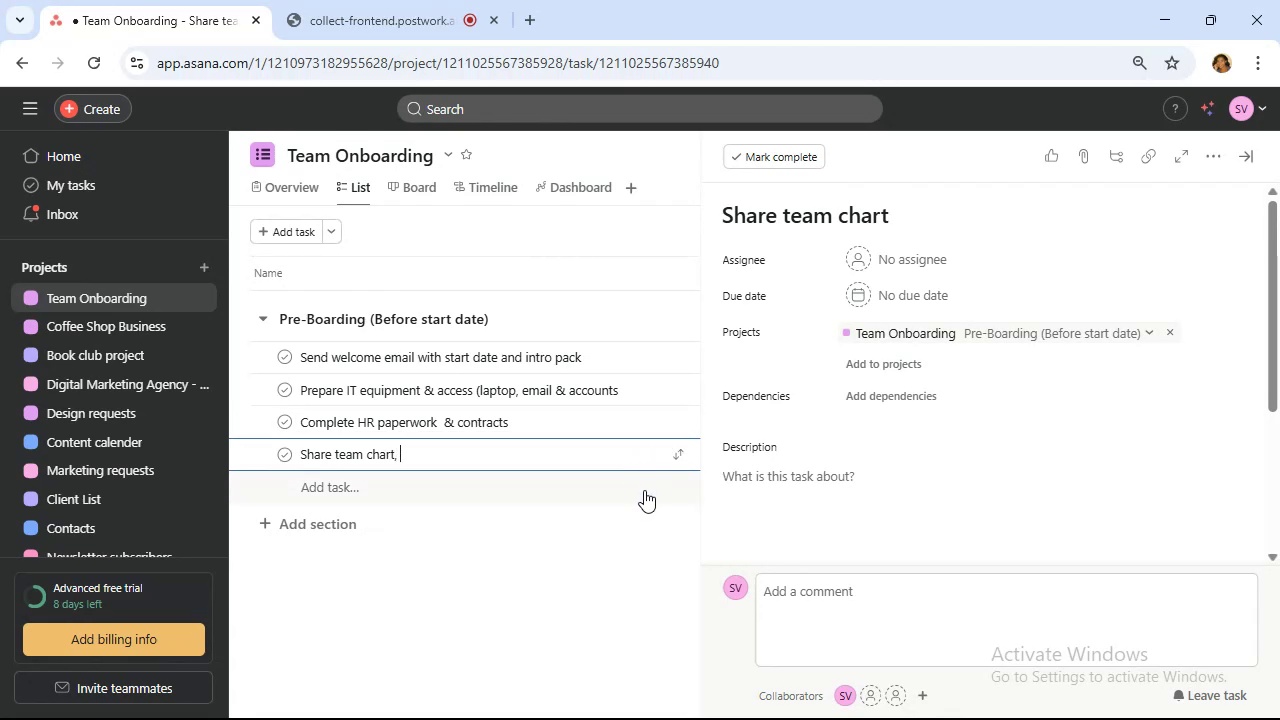 
key(V)
 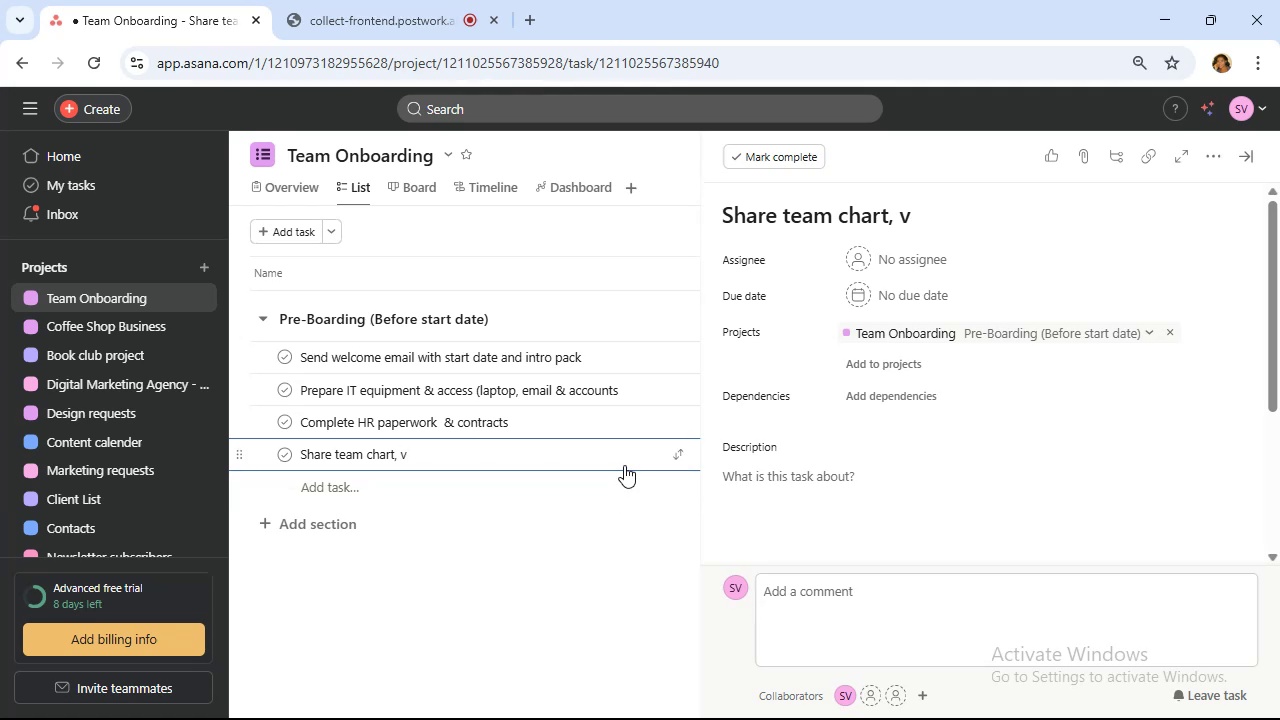 
wait(6.6)
 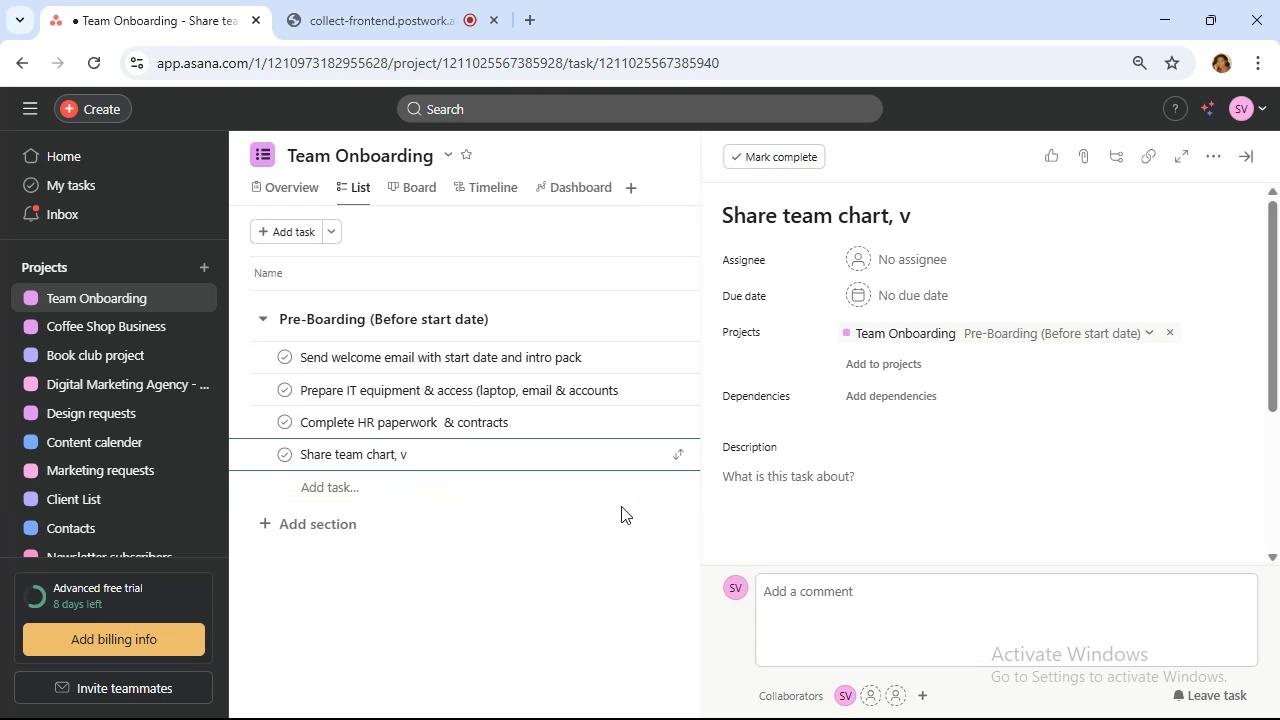 
key(Backspace)
type(& role expectations)
 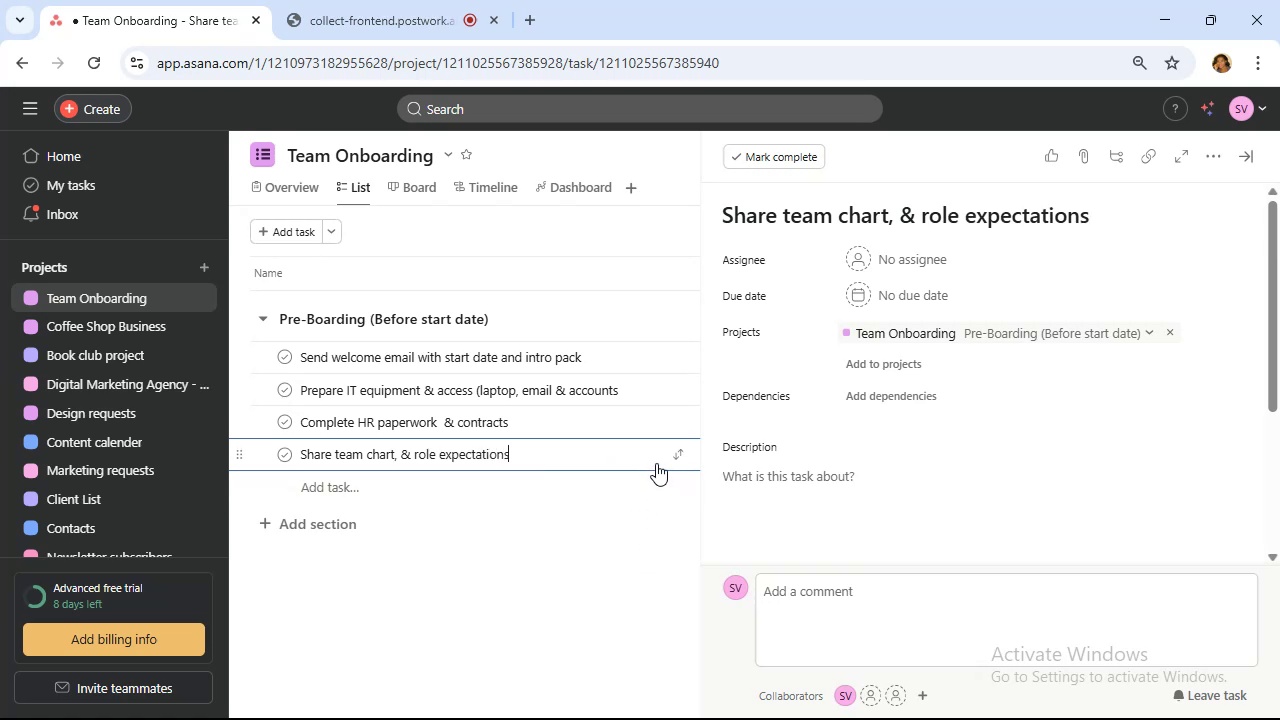 
type(Send Team video)
 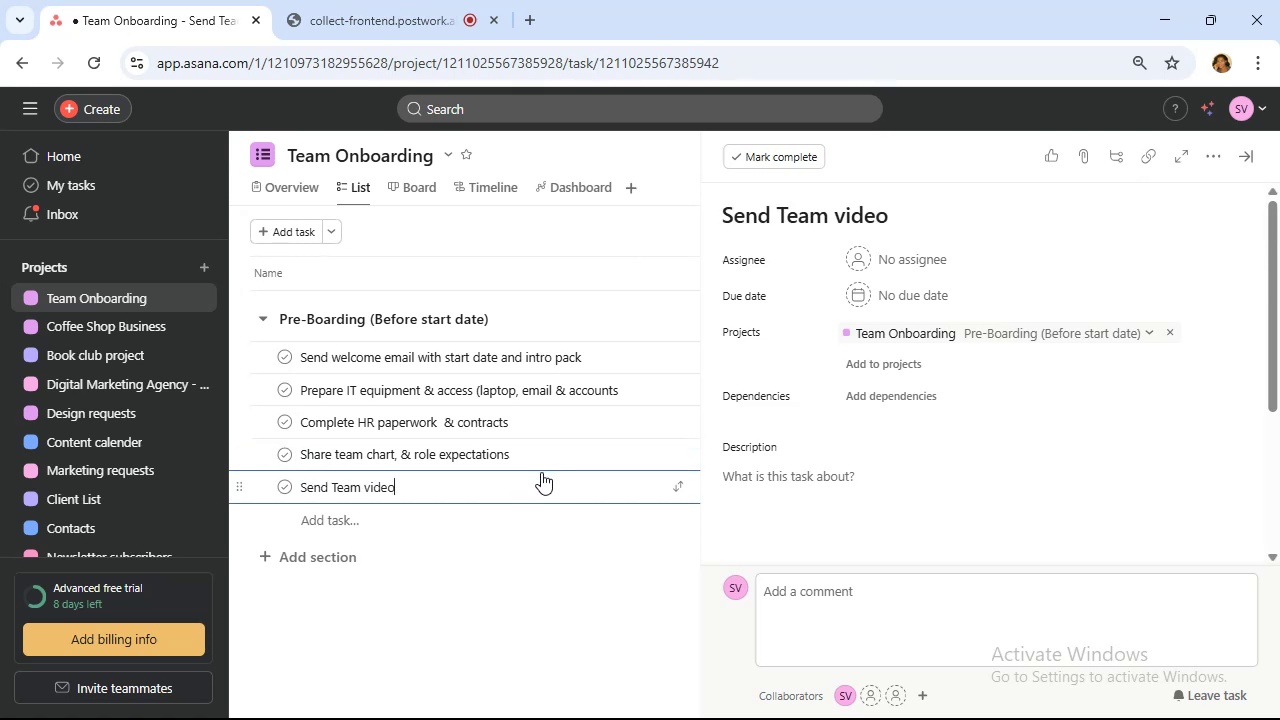 
left_click([531, 519])
 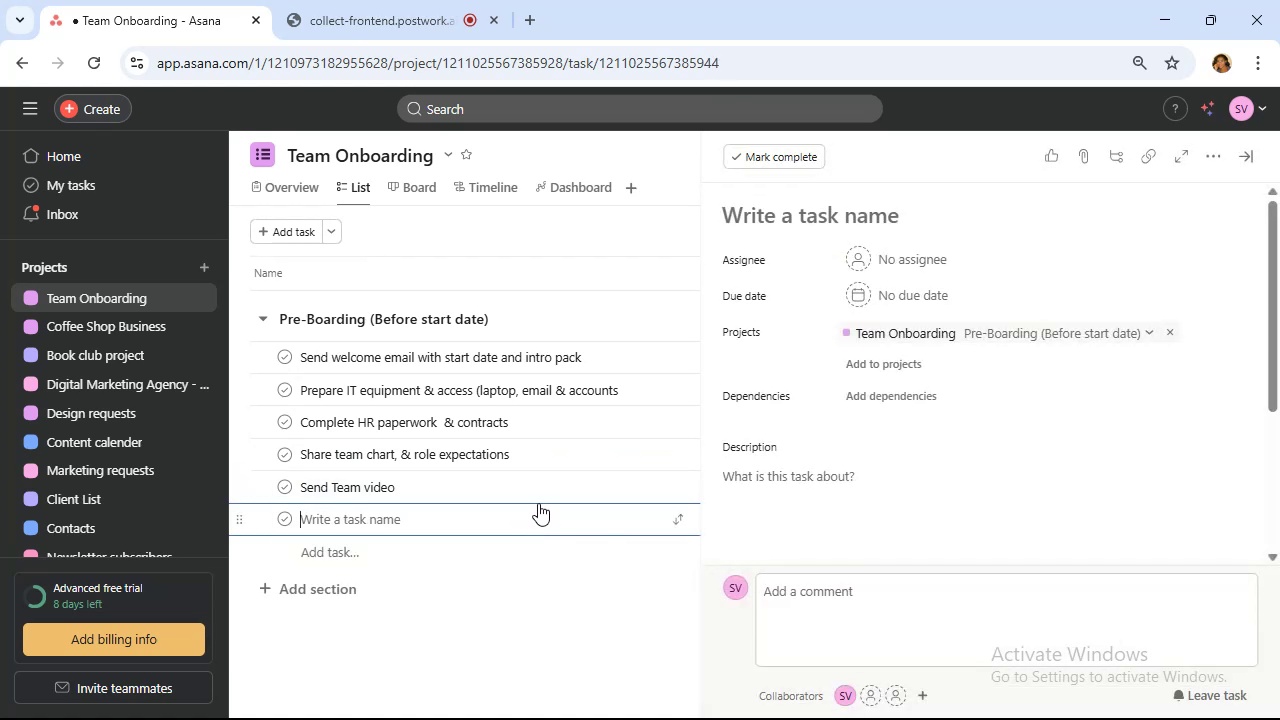 
type(ASSign onb)
 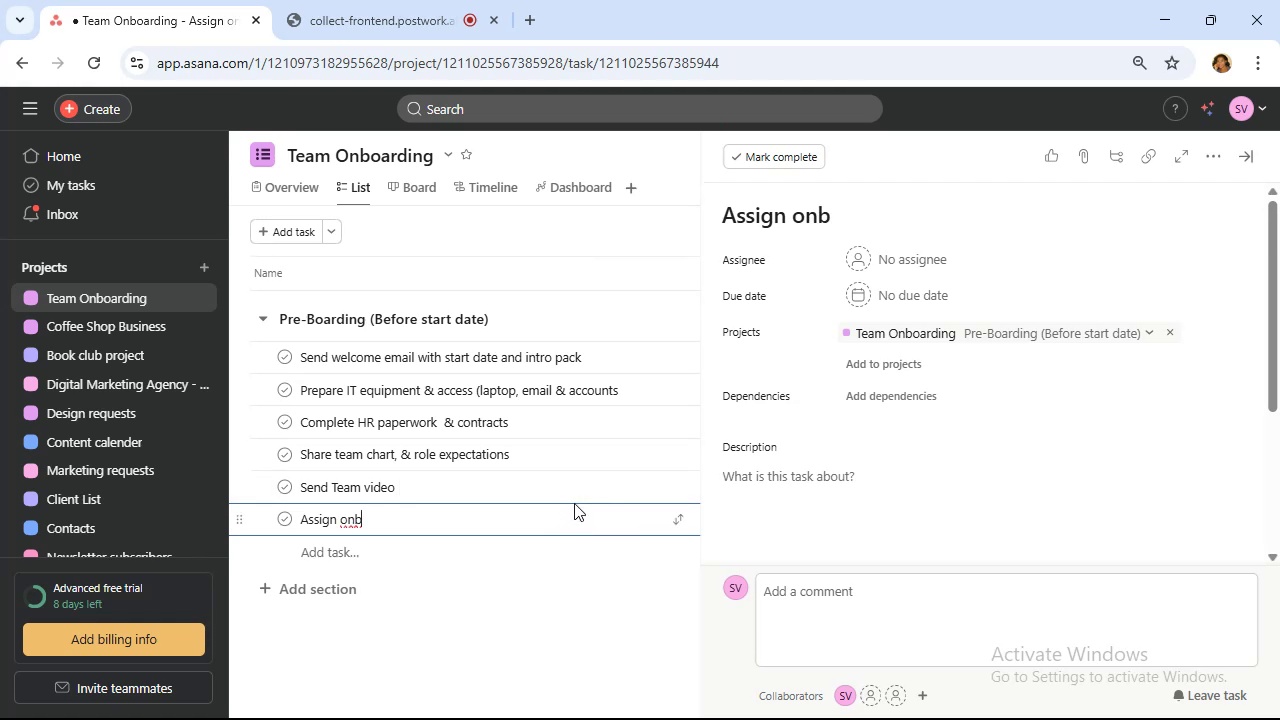 
type(oarding buddy)
 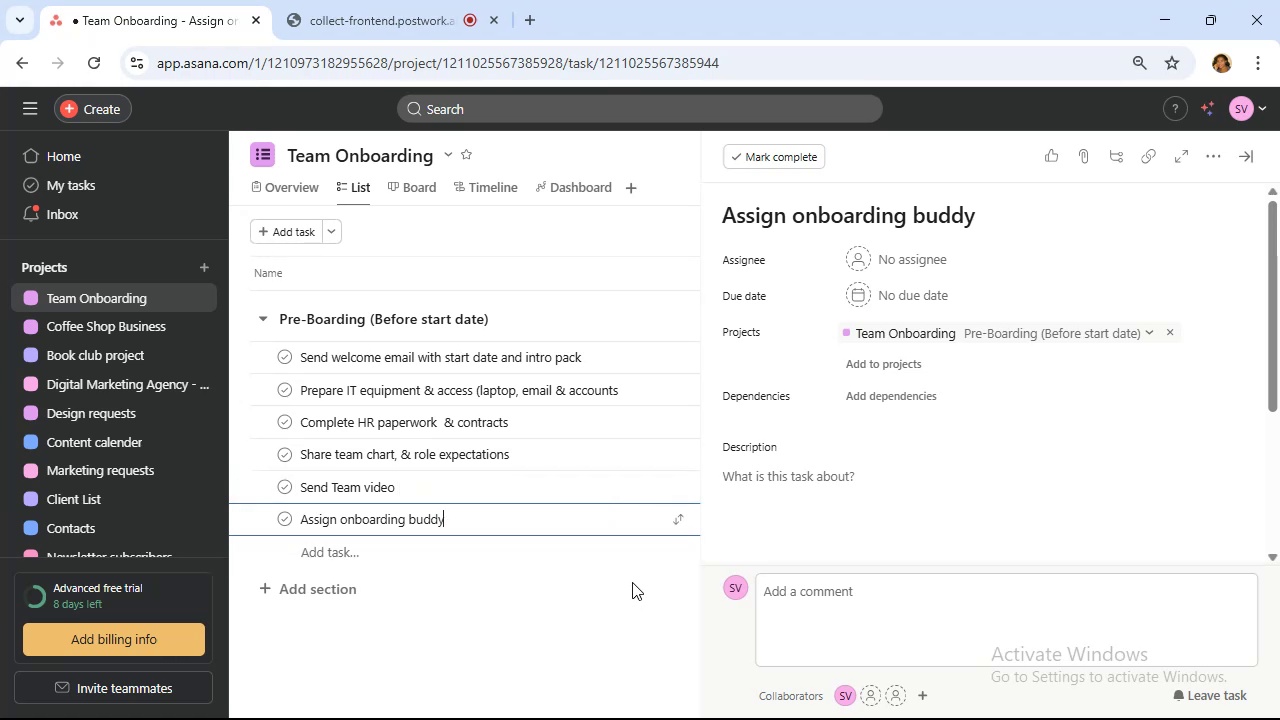 
wait(15.05)
 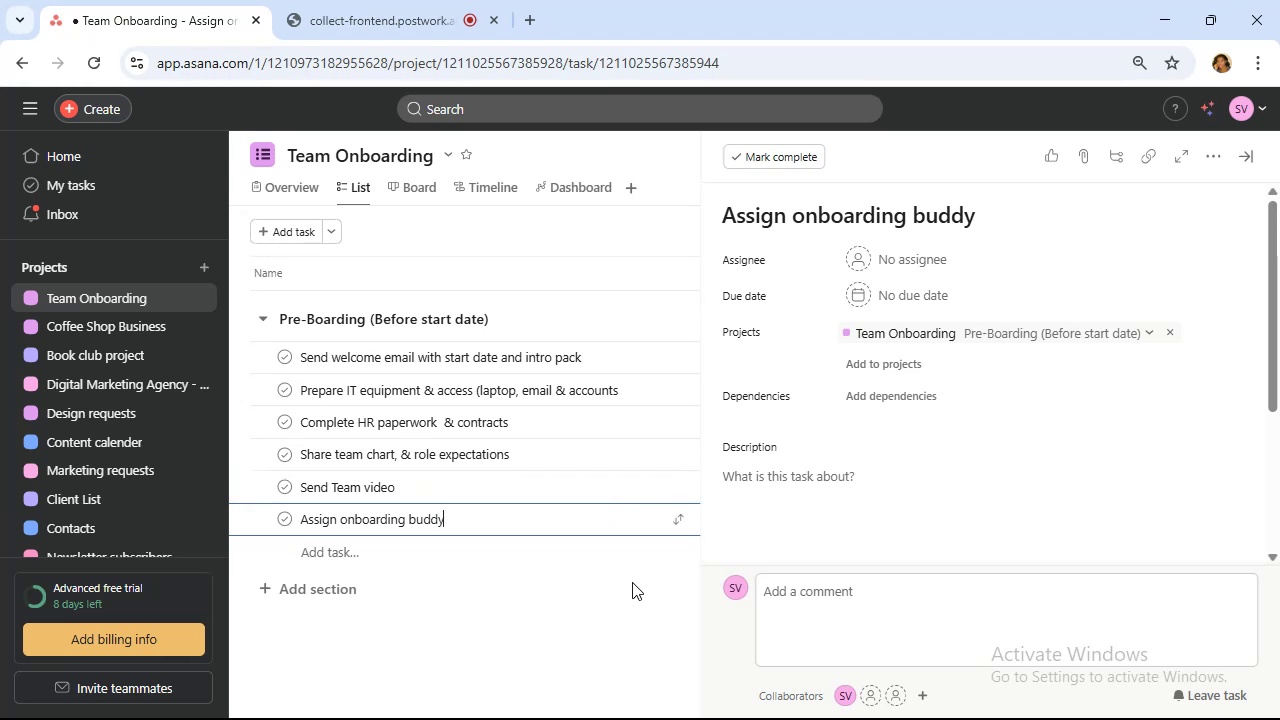 
scroll: coordinate [439, 432], scroll_direction: down, amount: 3.0
 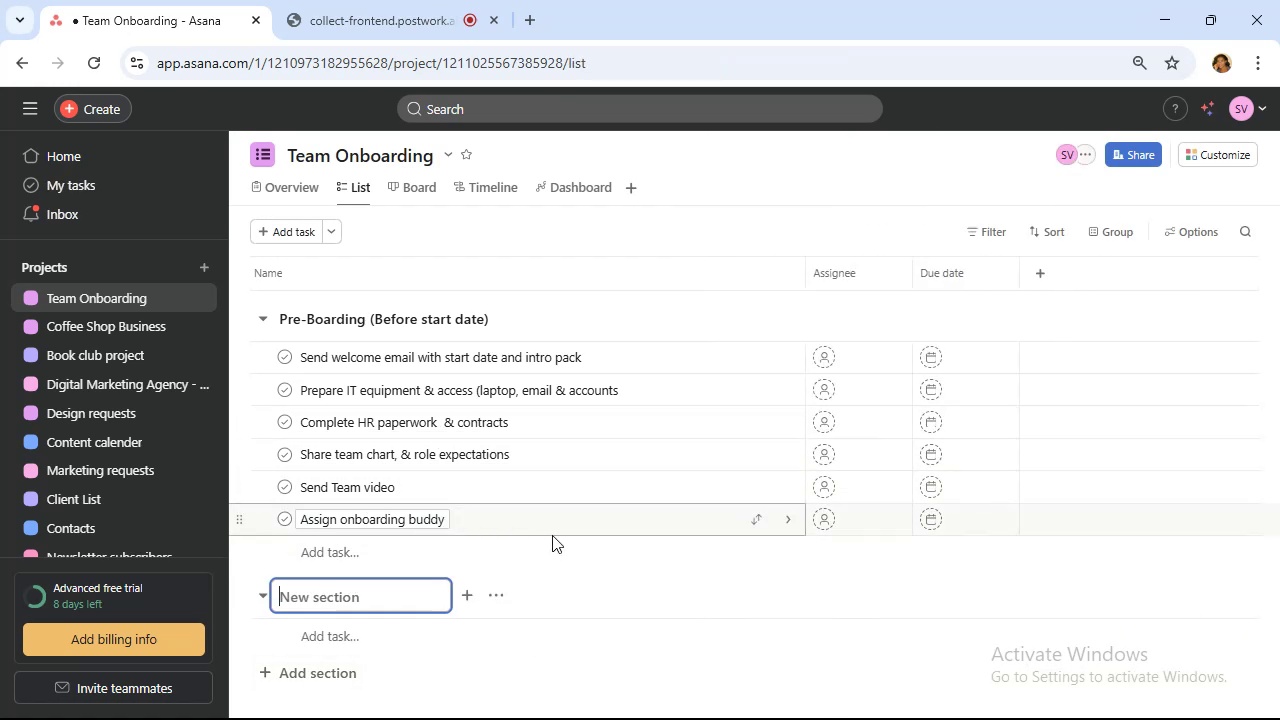 
type(First dy )
 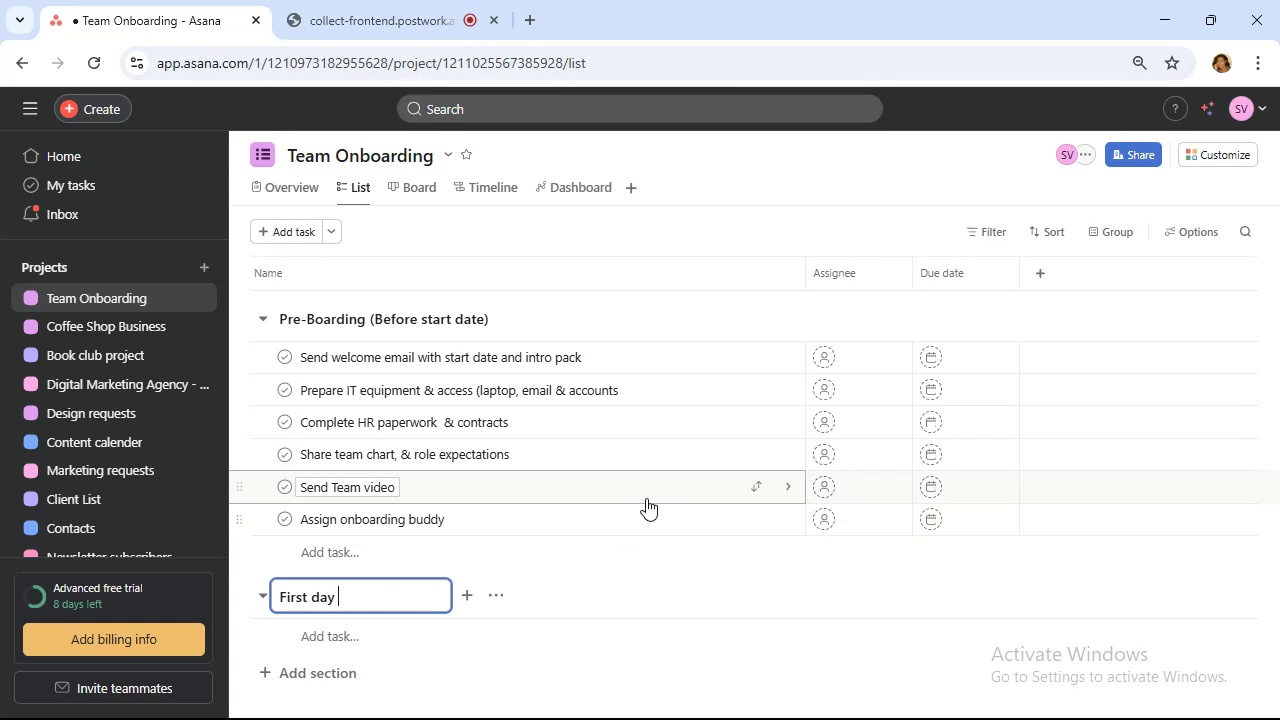 
hold_key(key=A, duration=0.35)
 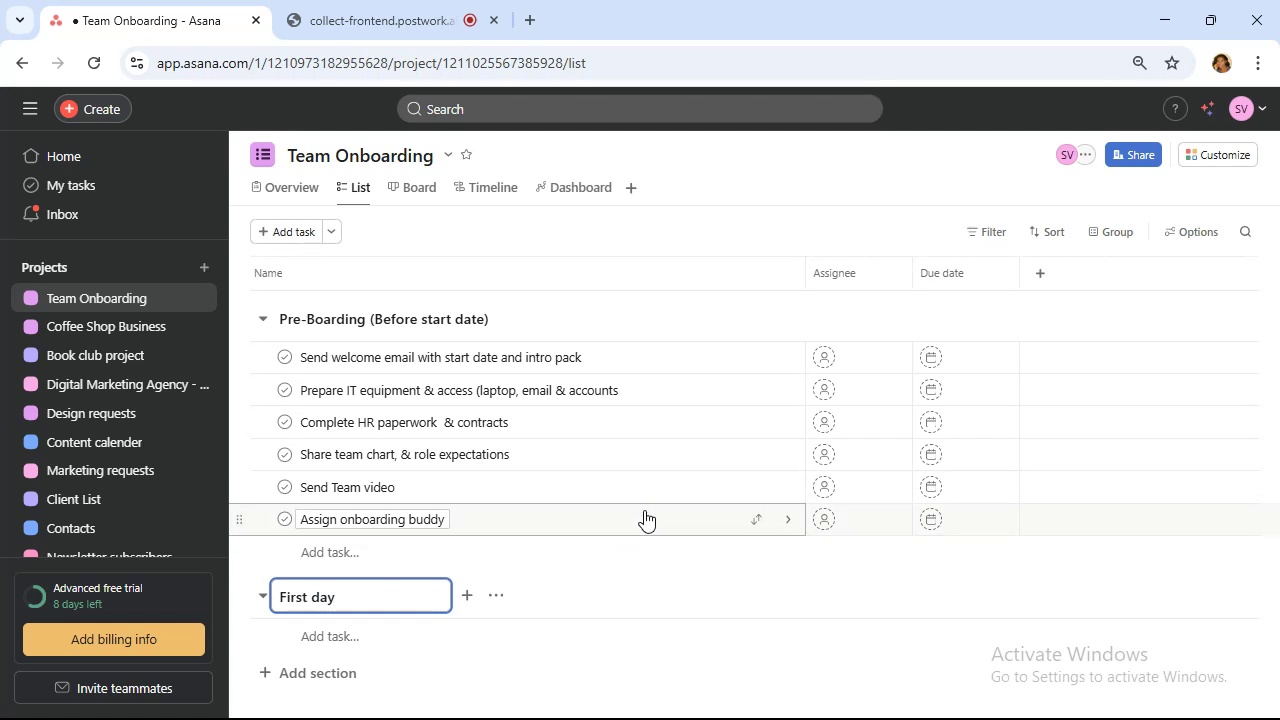 
mouse_move([630, 707])
 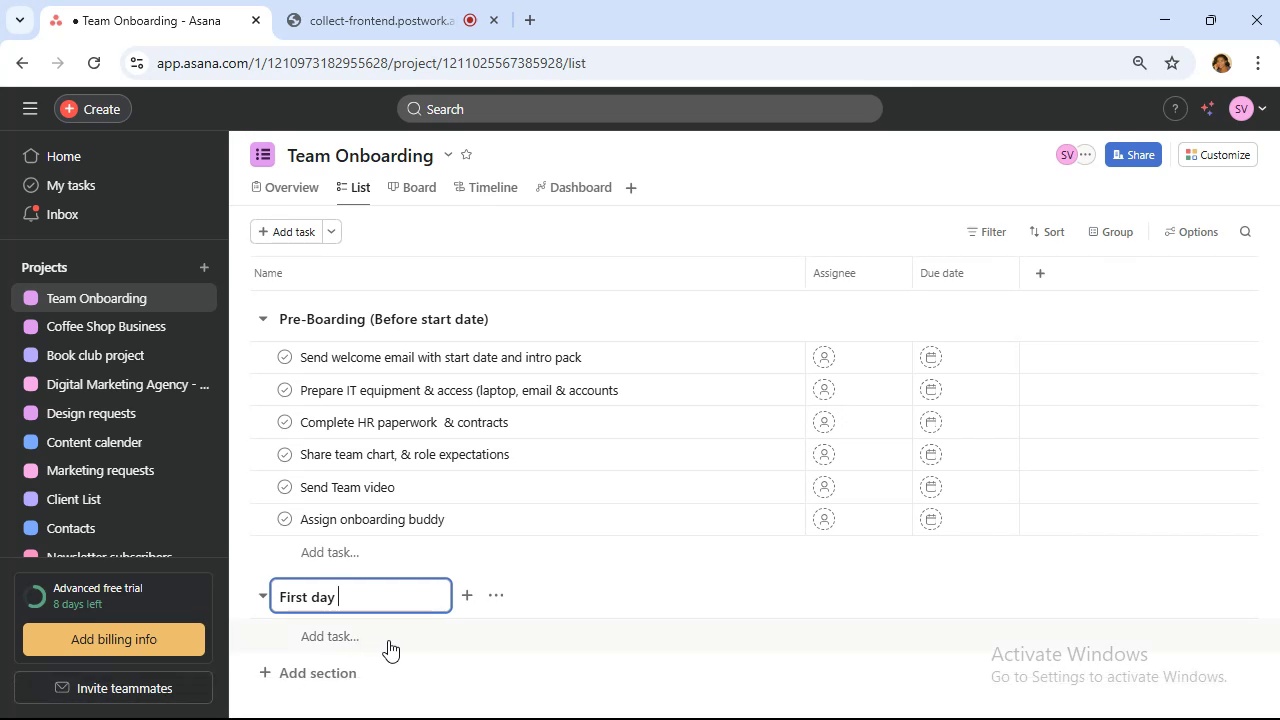 
wait(10.03)
 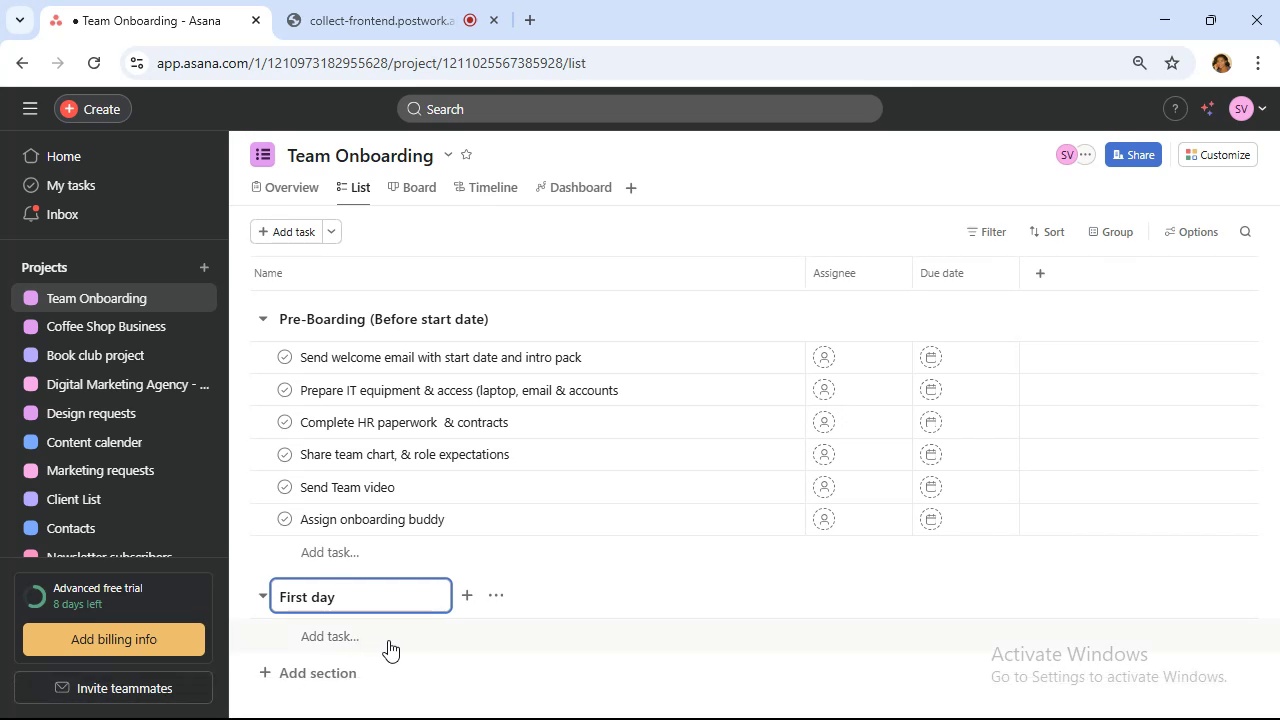 
type(Esss)
key(Backspace)
type(entials)
 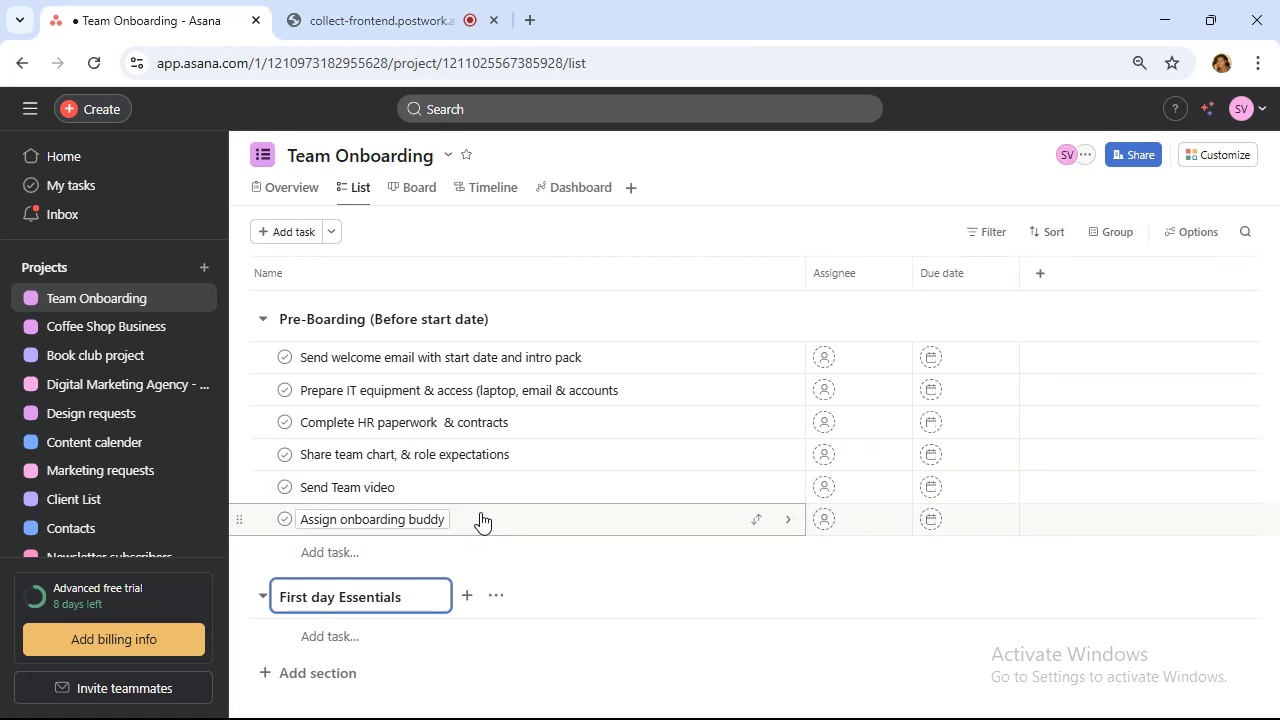 
wait(13.15)
 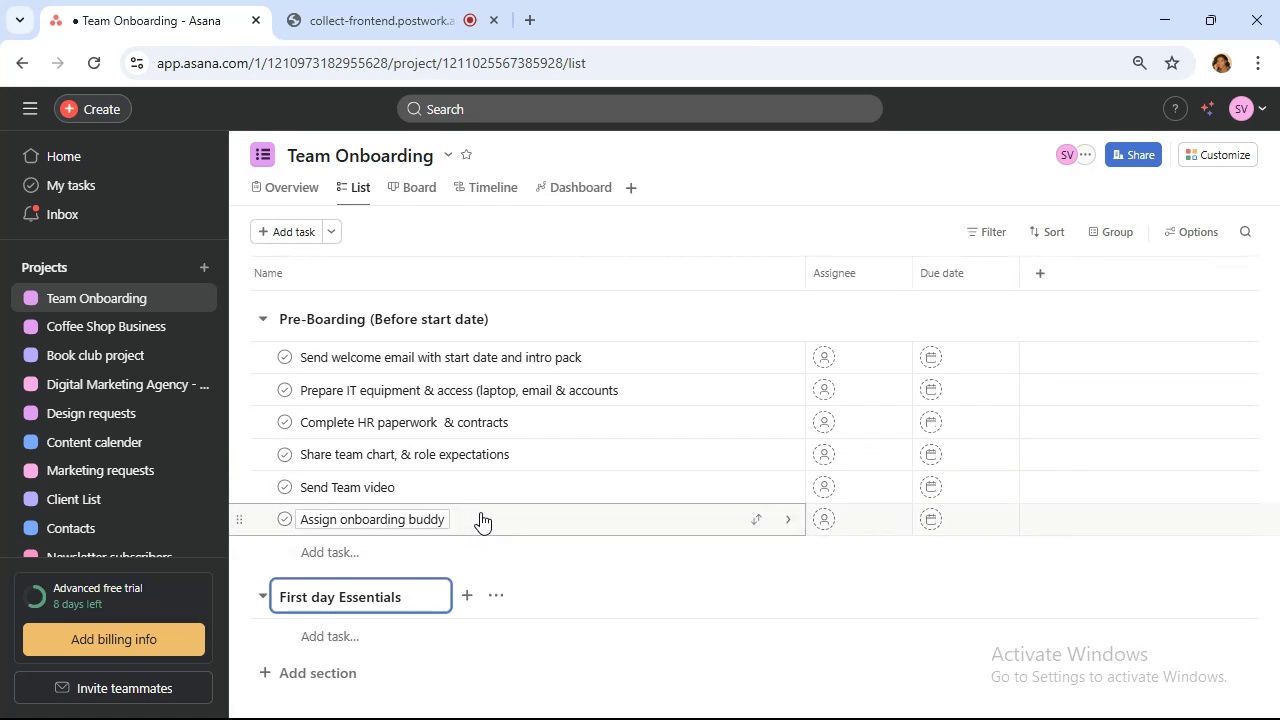 
left_click_drag(start_coordinate=[342, 654], to_coordinate=[344, 638])
 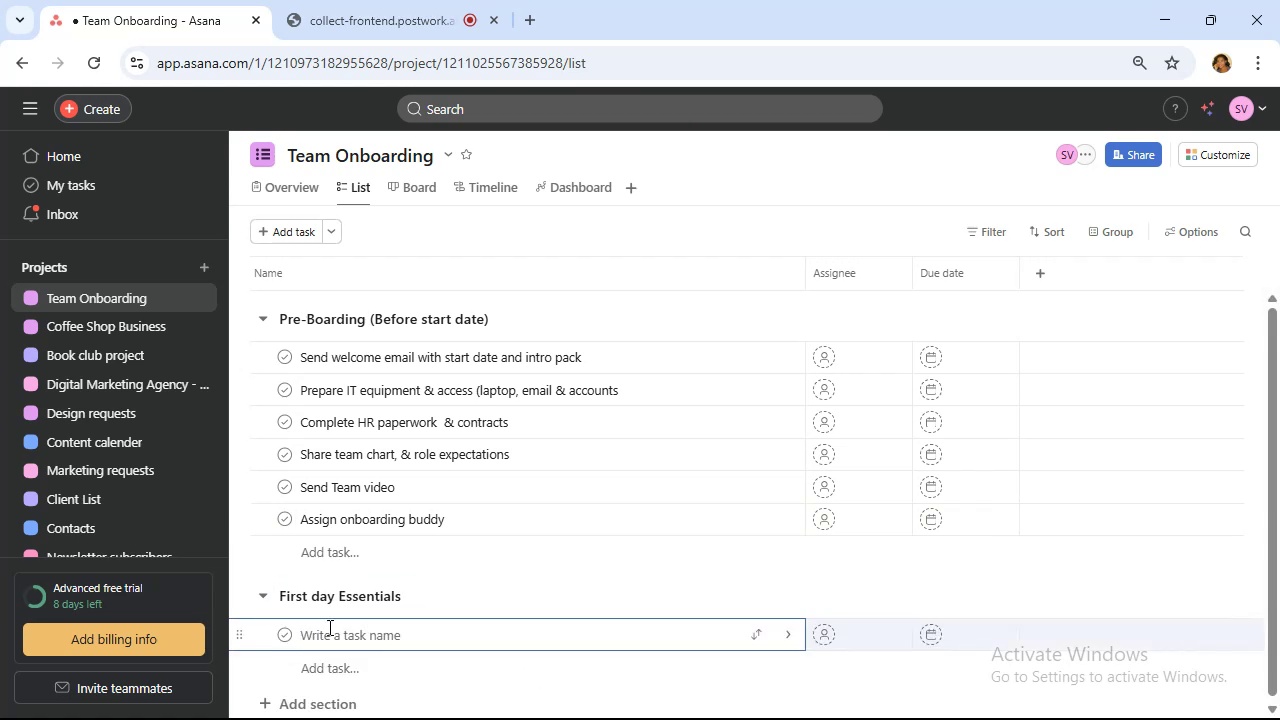 
scroll: coordinate [341, 601], scroll_direction: down, amount: 4.0
 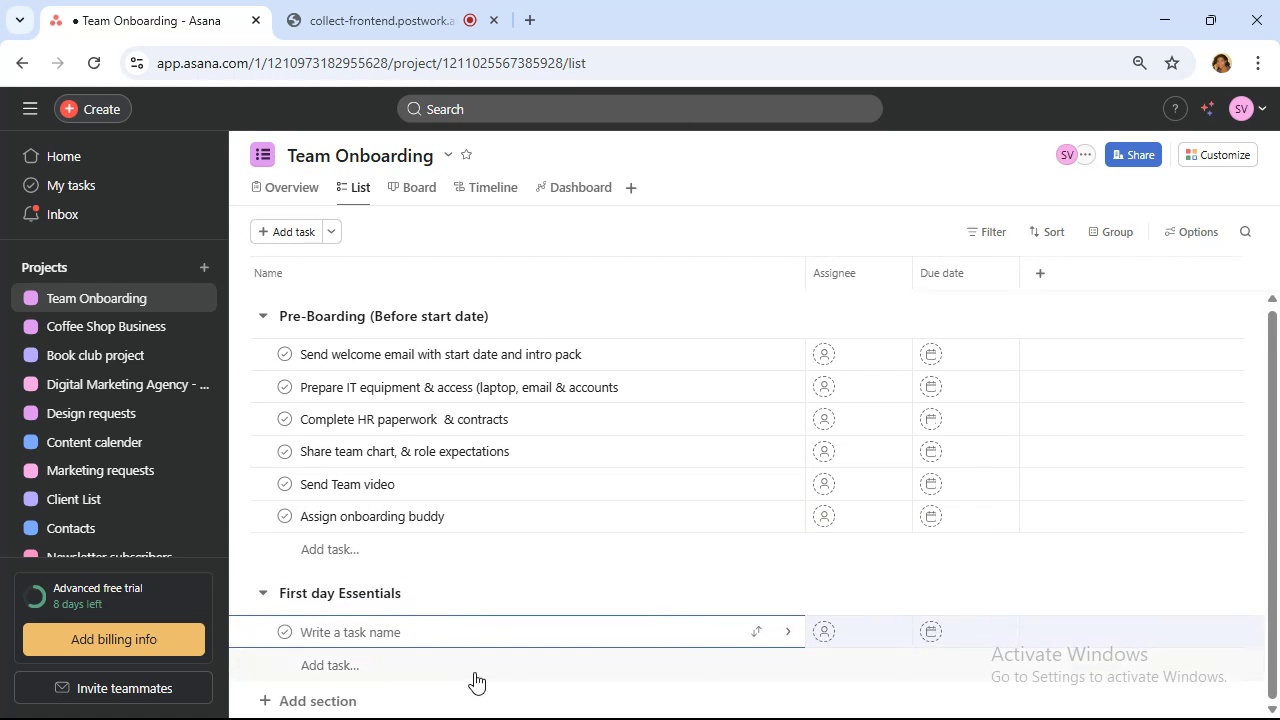 
type(Office/remote tour )
 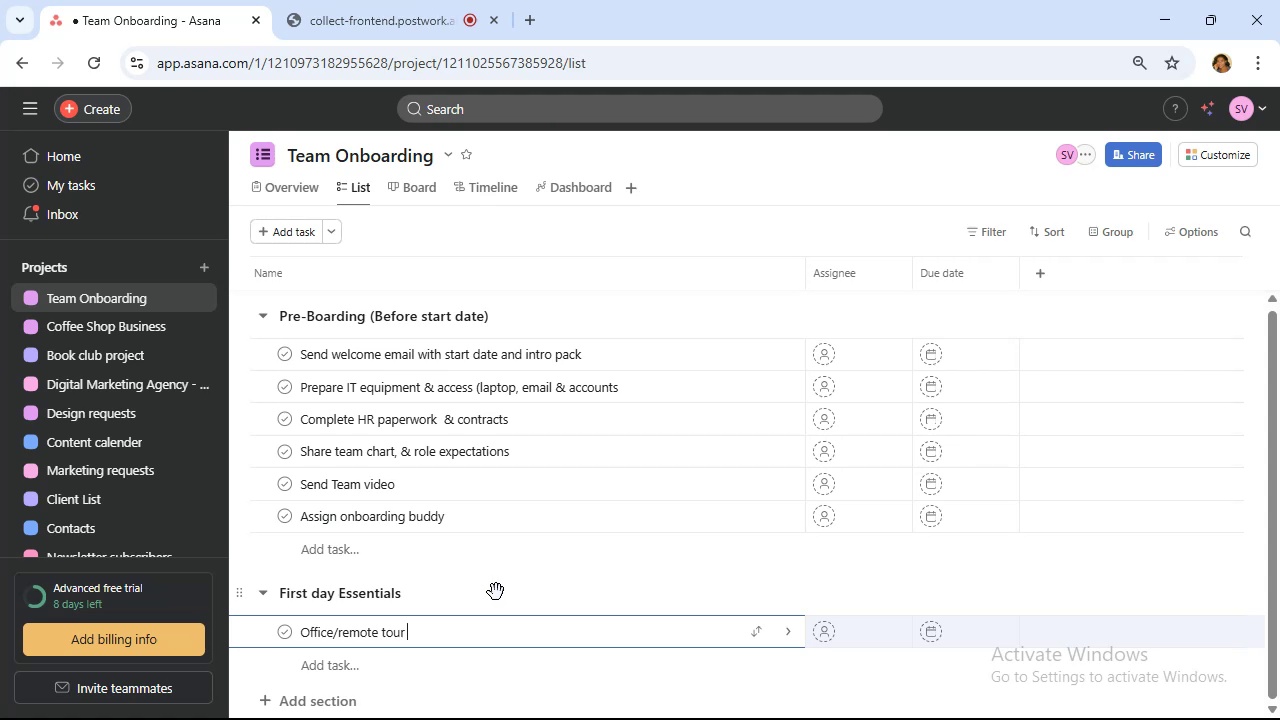 
type(& workspace setup)
 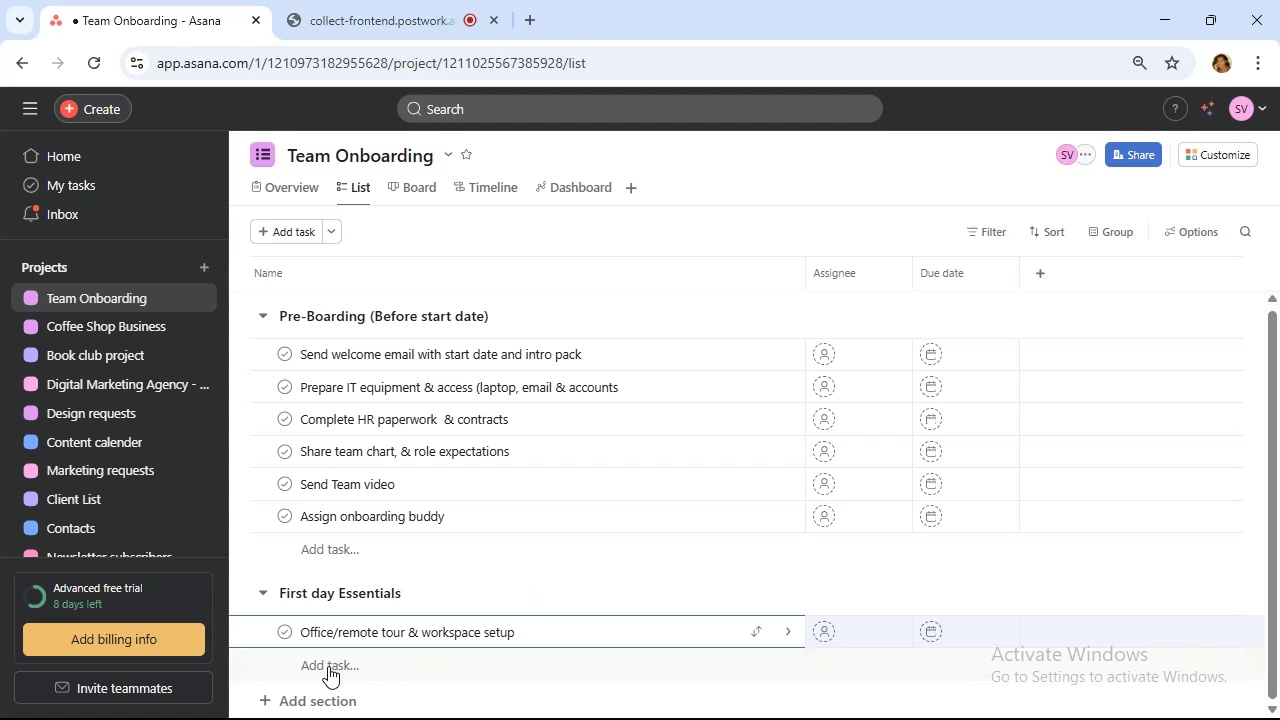 
left_click([328, 666])
 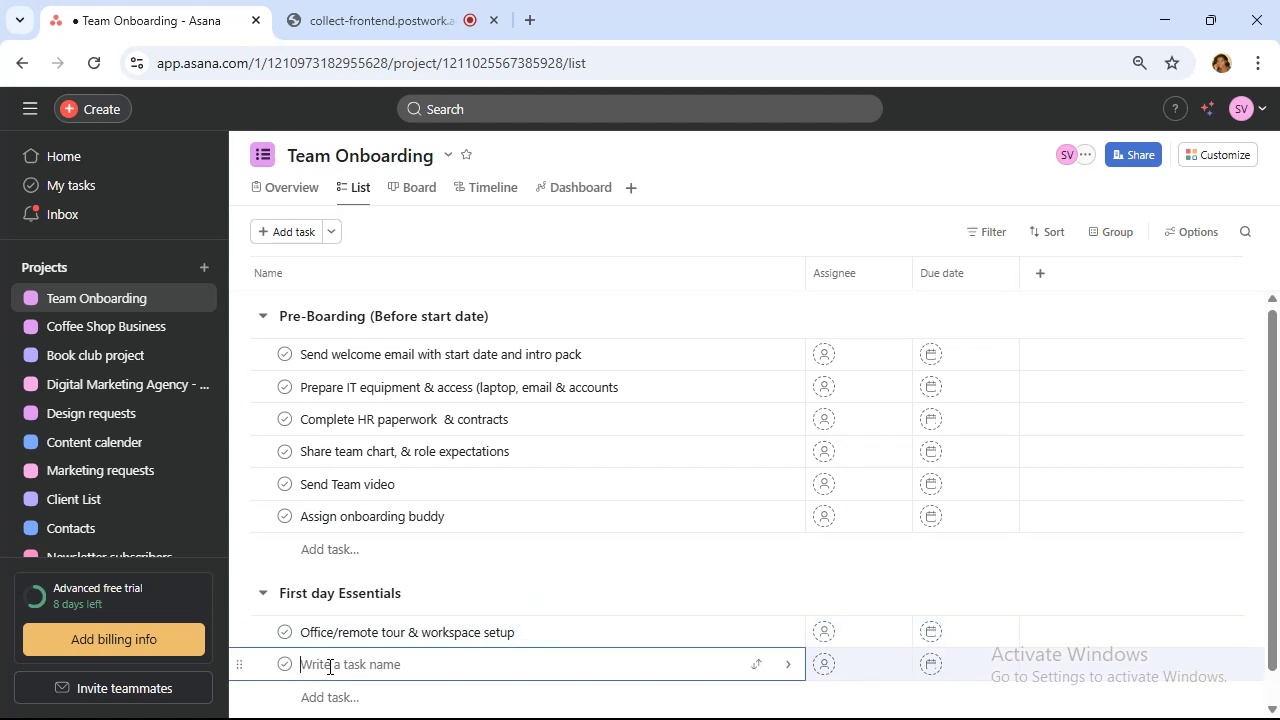 
scroll: coordinate [328, 666], scroll_direction: down, amount: 2.0
 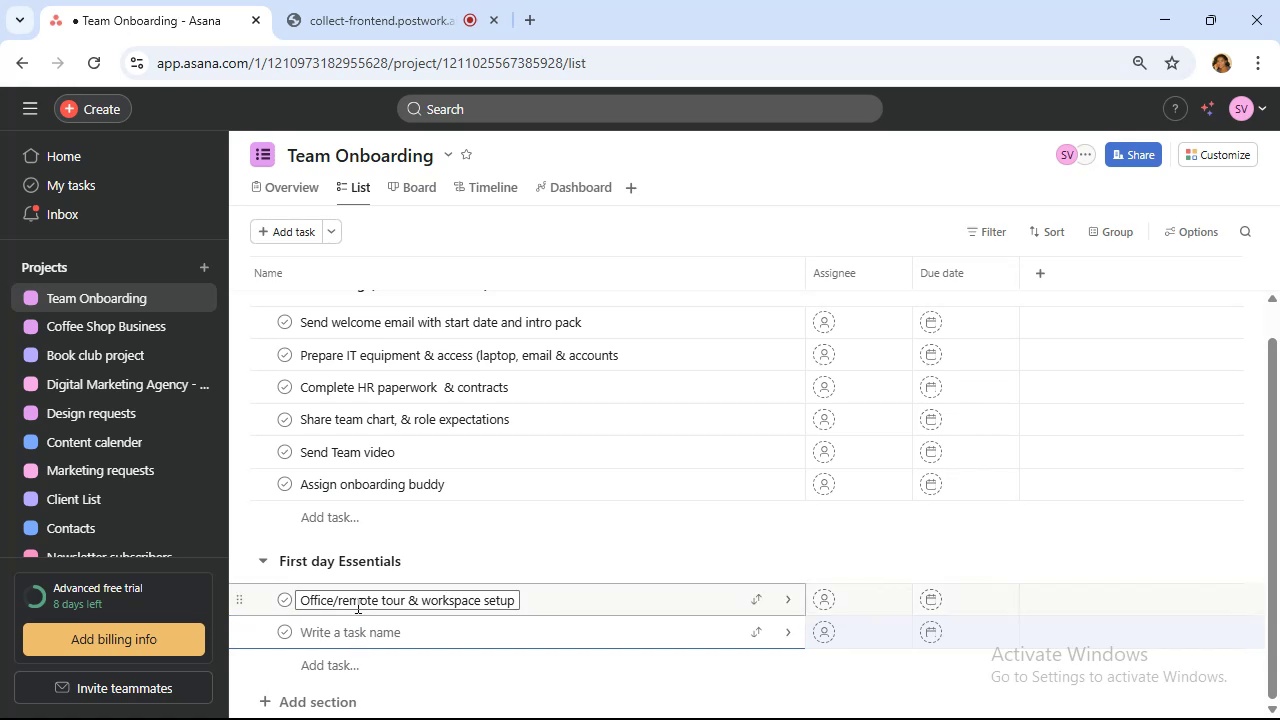 
wait(13.05)
 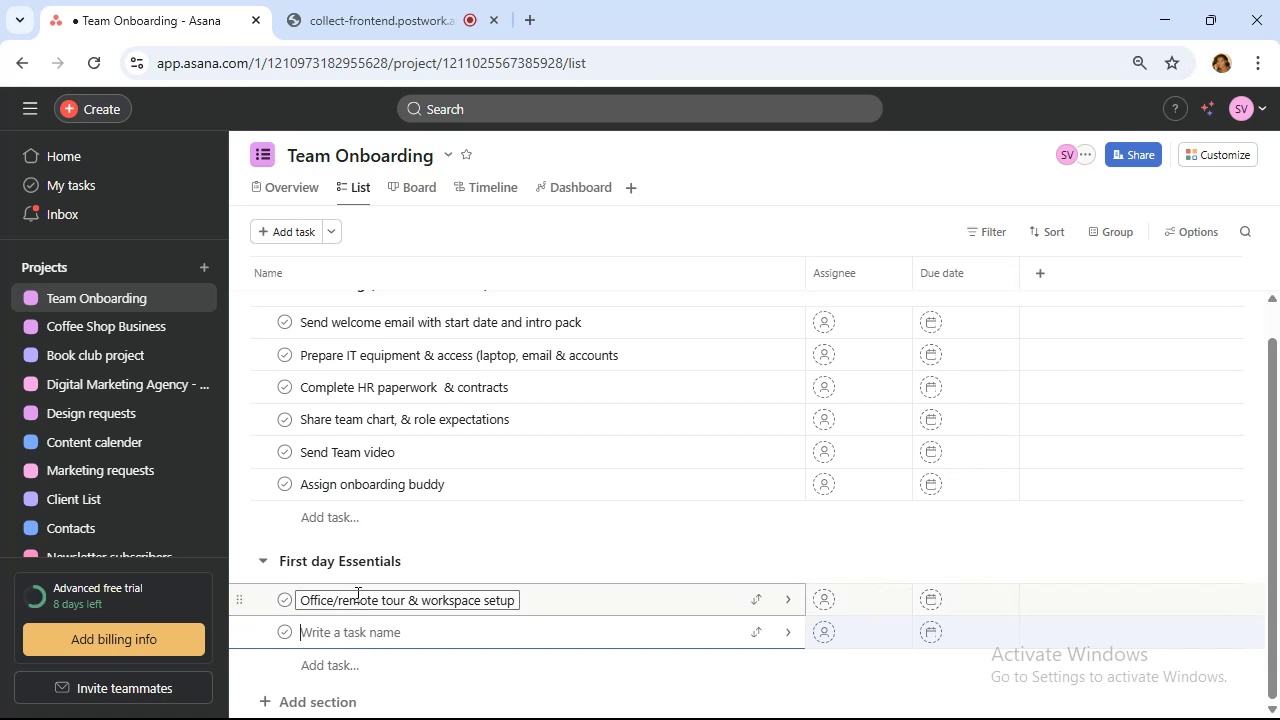 
type(Intro meeting withdirect manager)
 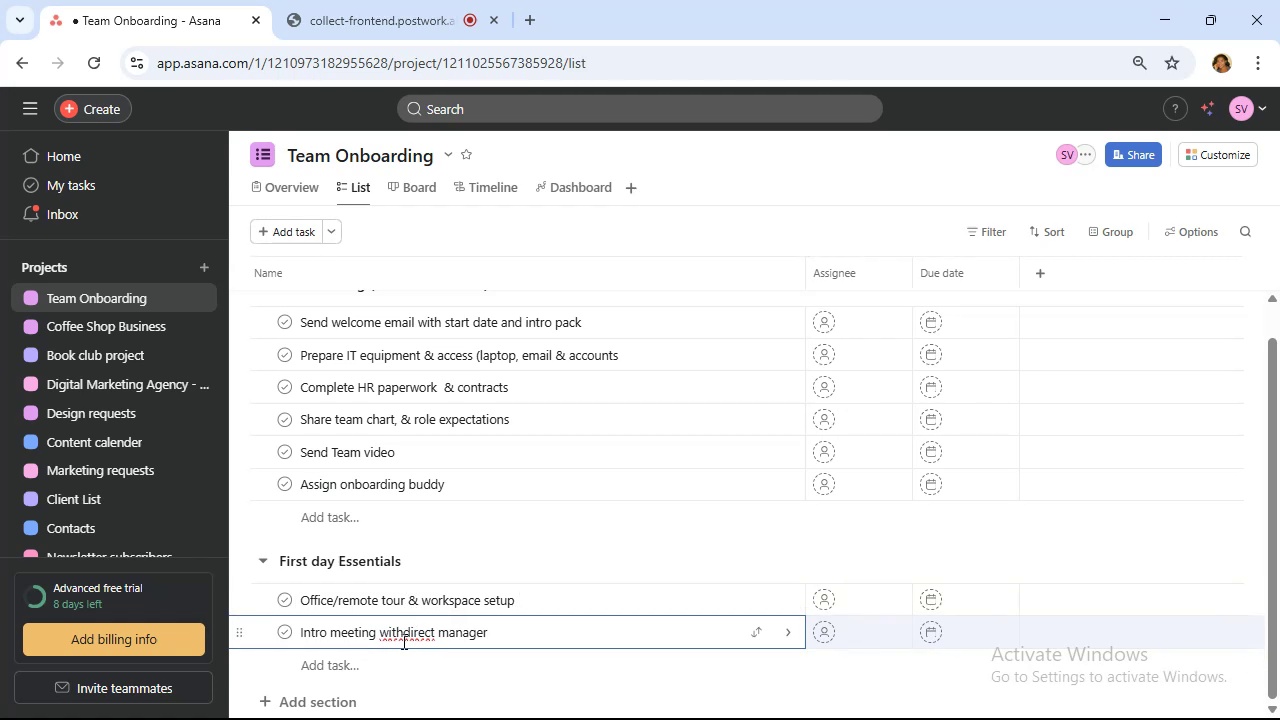 
left_click([400, 636])
 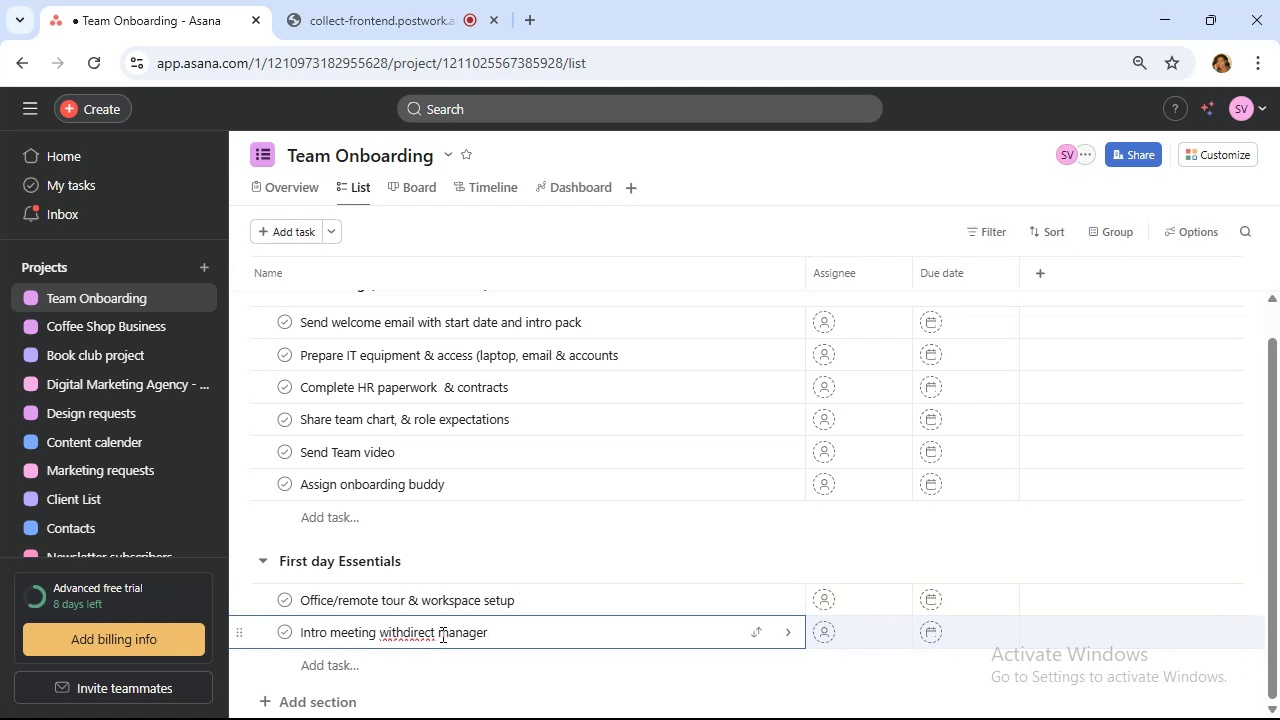 
key(Space)
 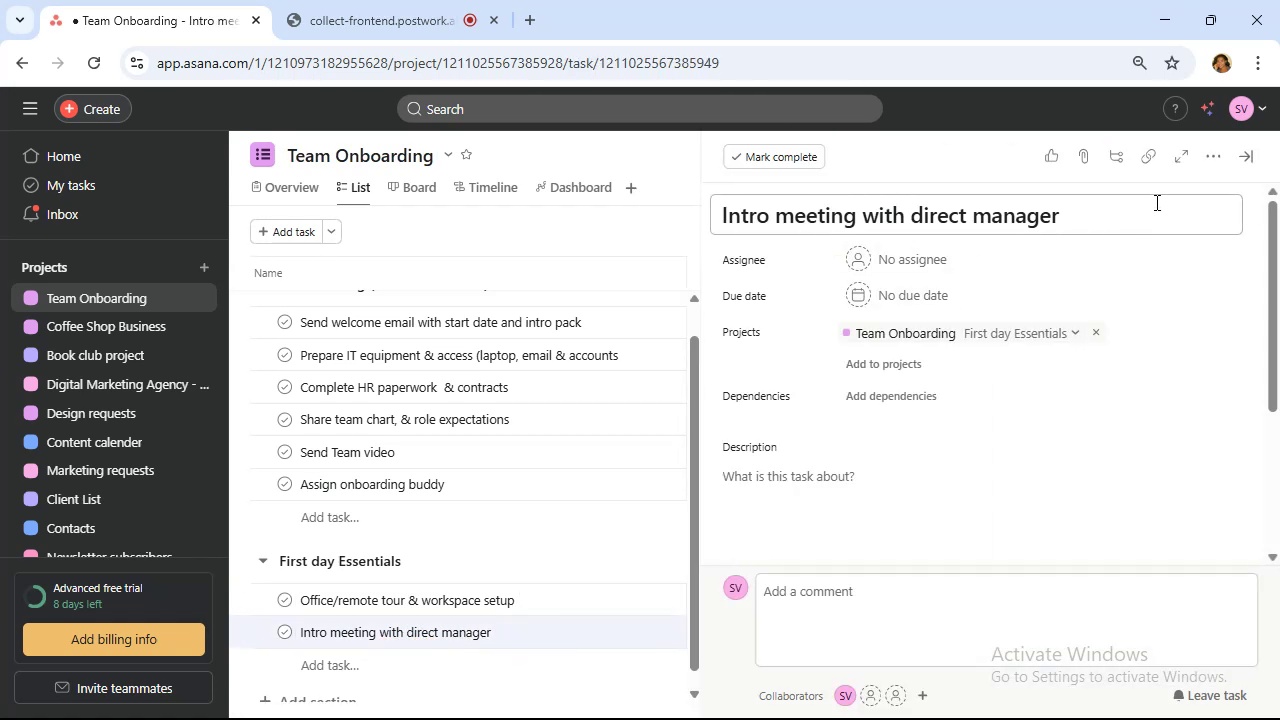 
left_click([1250, 162])
 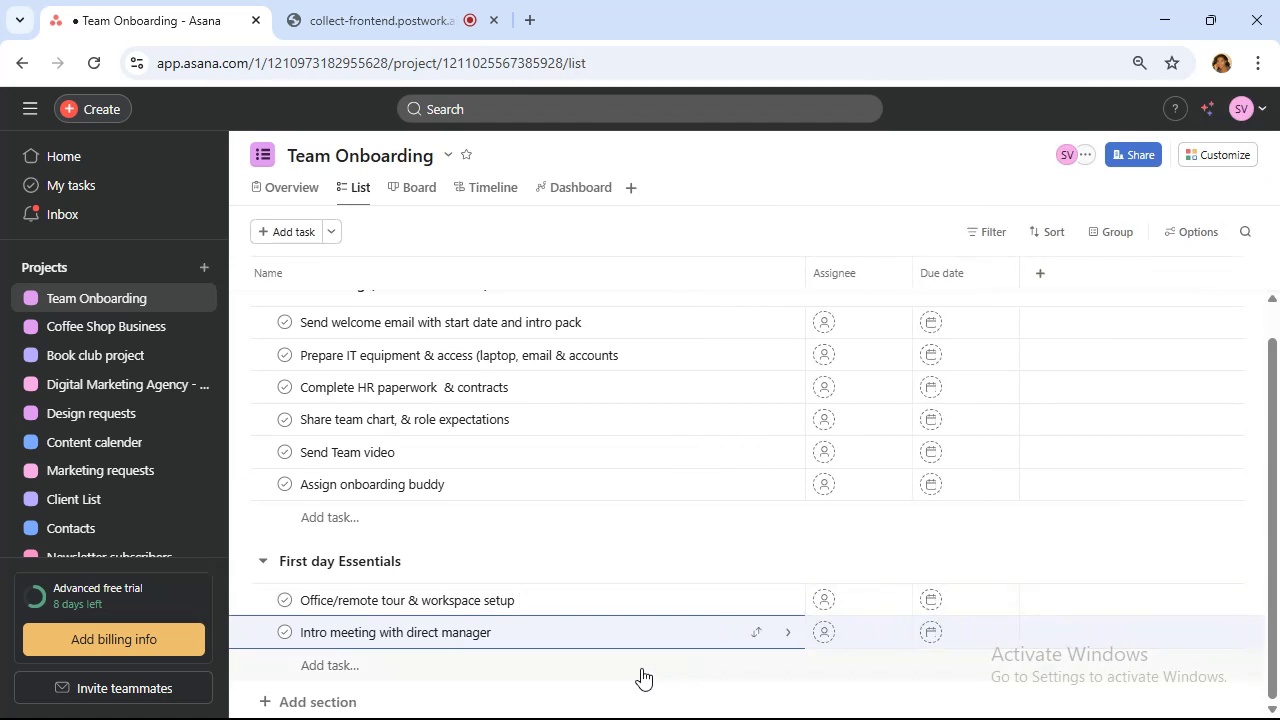 
key(Enter)
 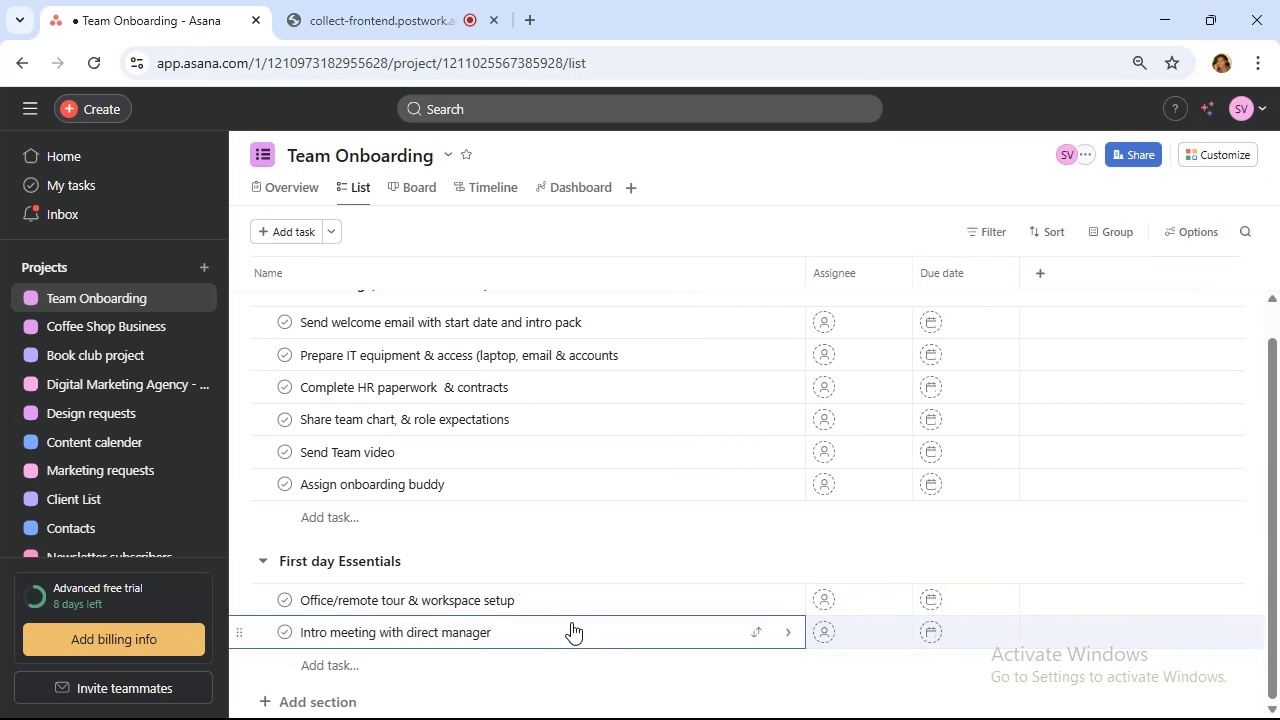 
key(Enter)
 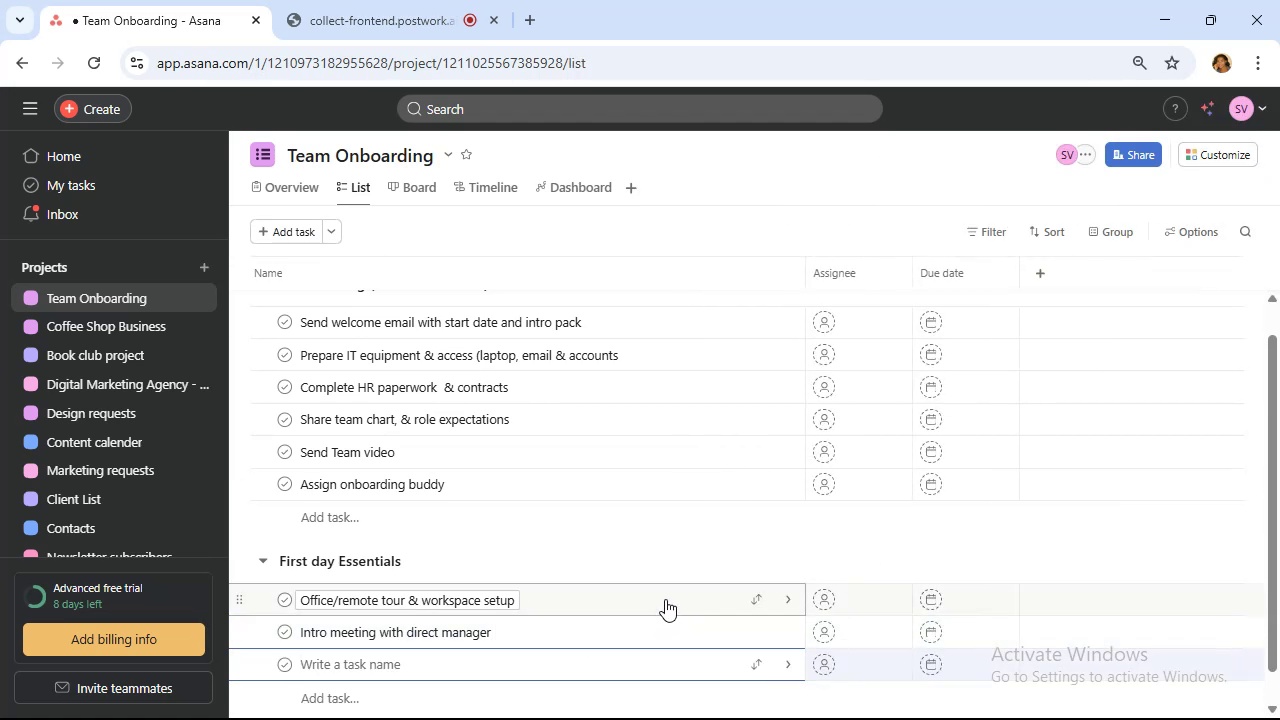 
type(Team )
 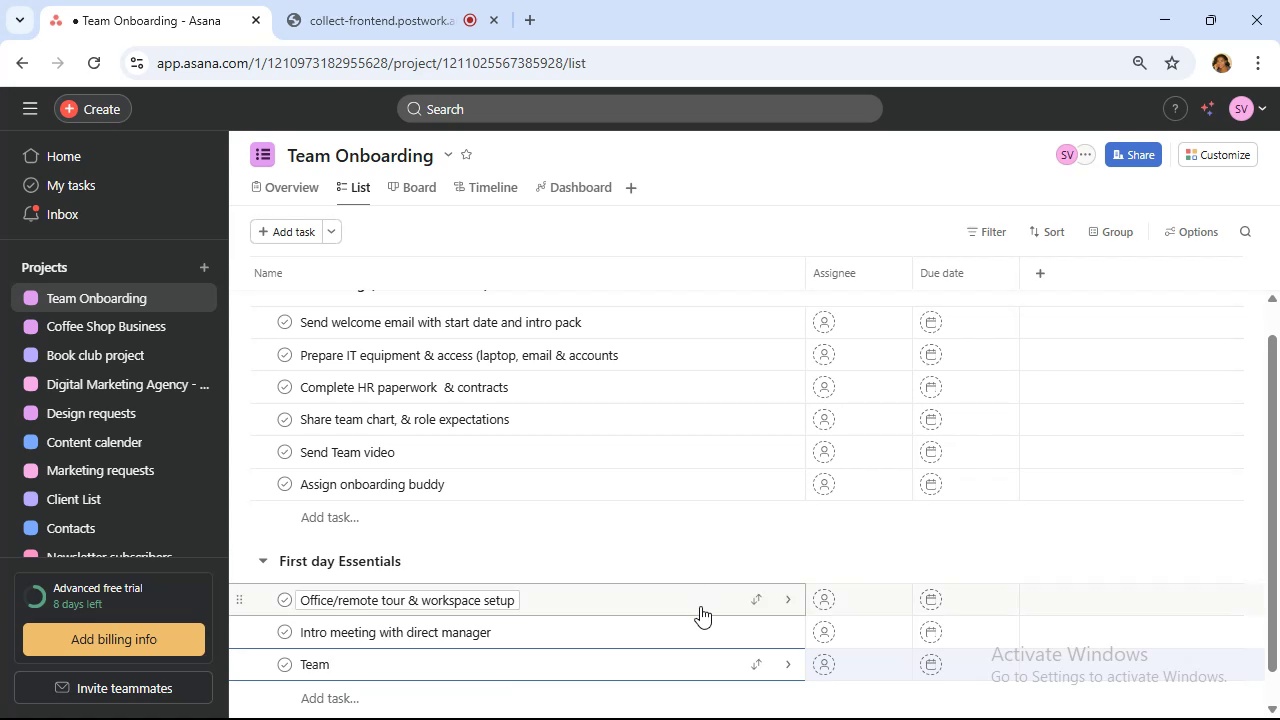 
wait(5.29)
 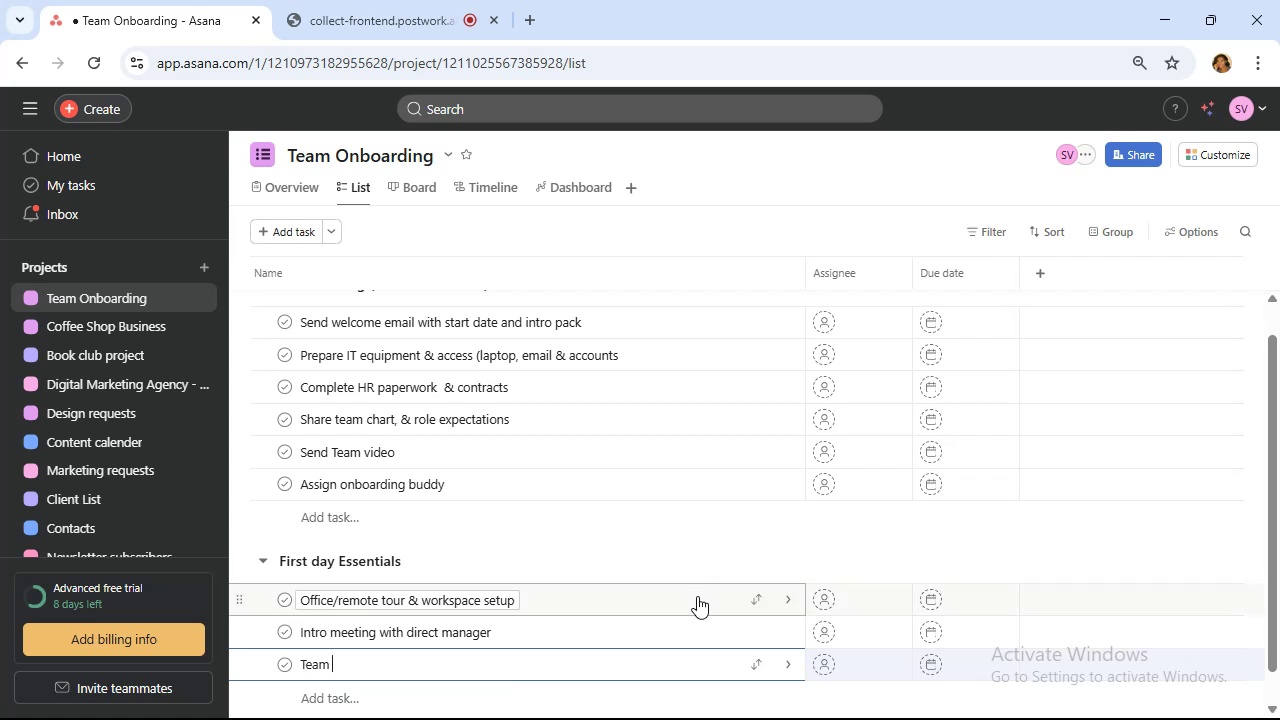 
type(introductions & icebreaker activity)
 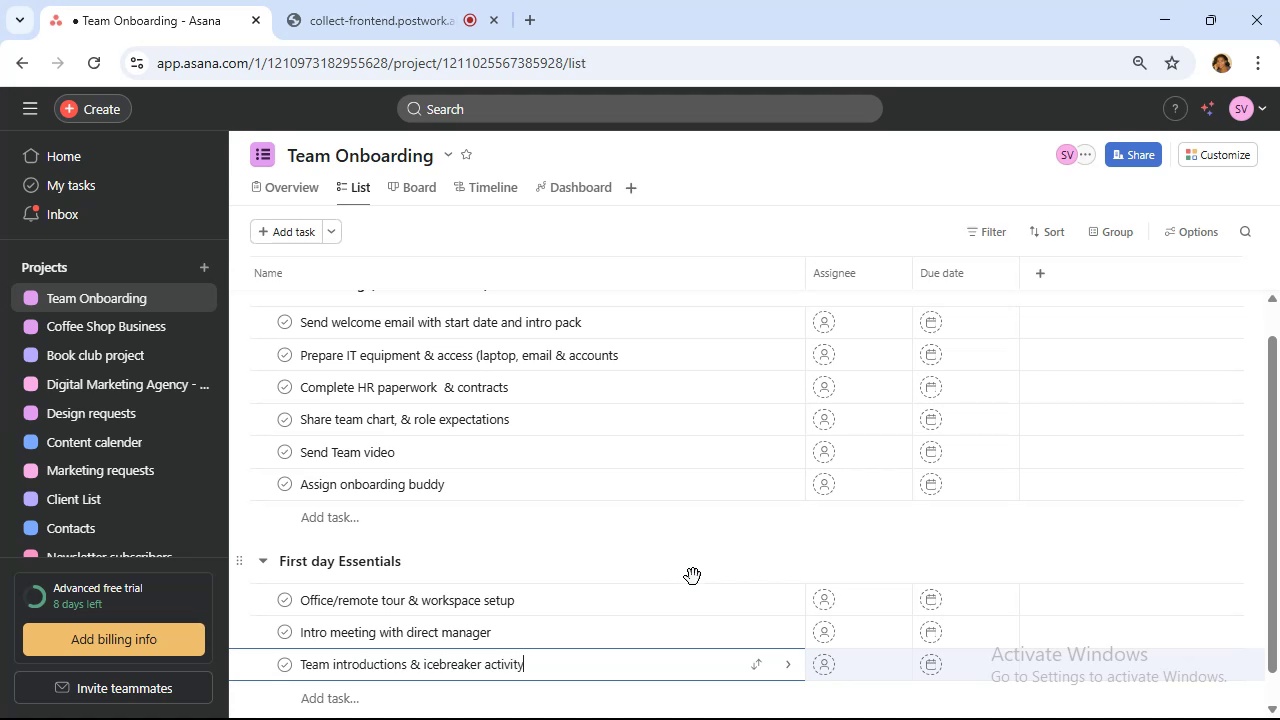 
scroll: coordinate [693, 577], scroll_direction: down, amount: 2.0
 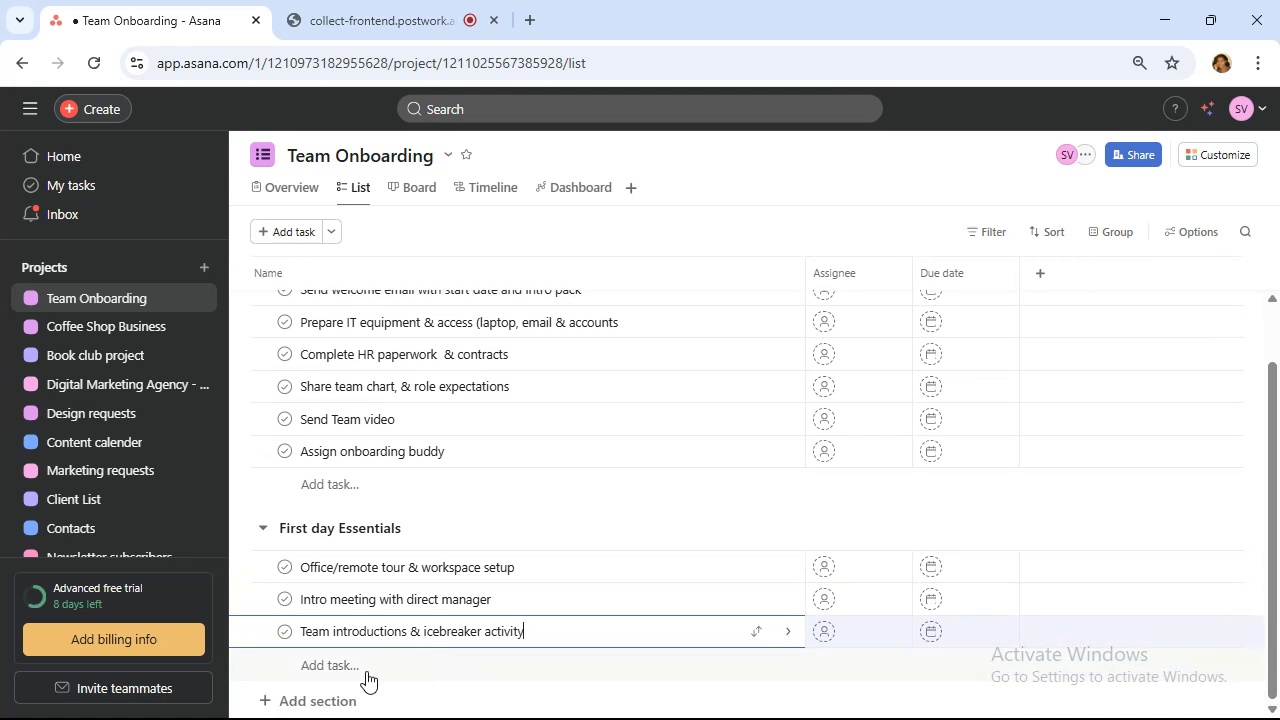 
left_click([366, 671])
 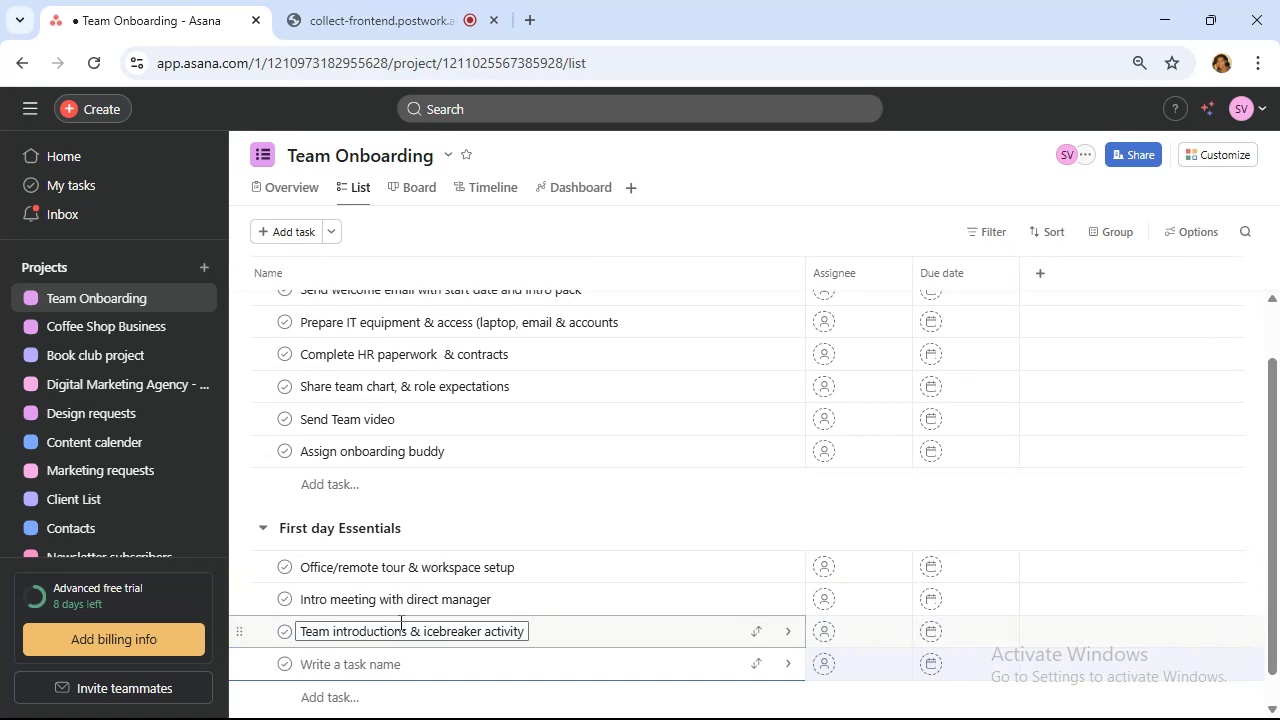 
wait(10.0)
 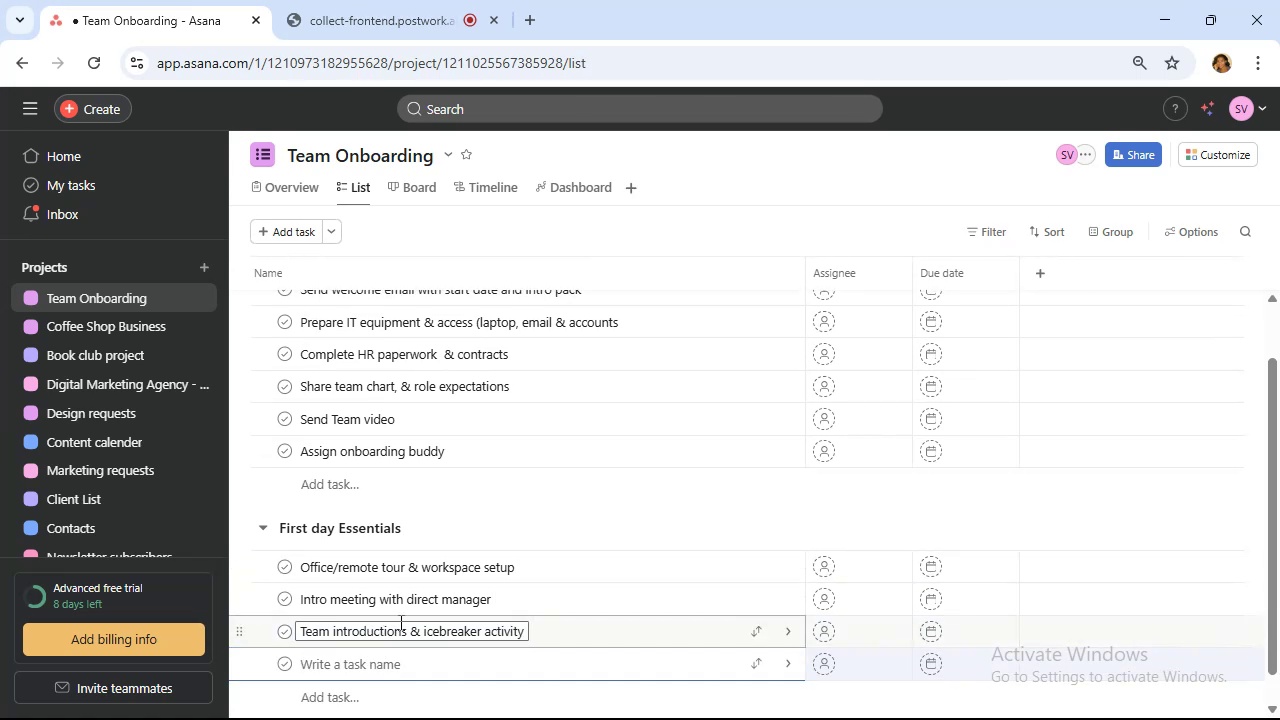 
hold_key(key=ShiftLeft, duration=0.45)
 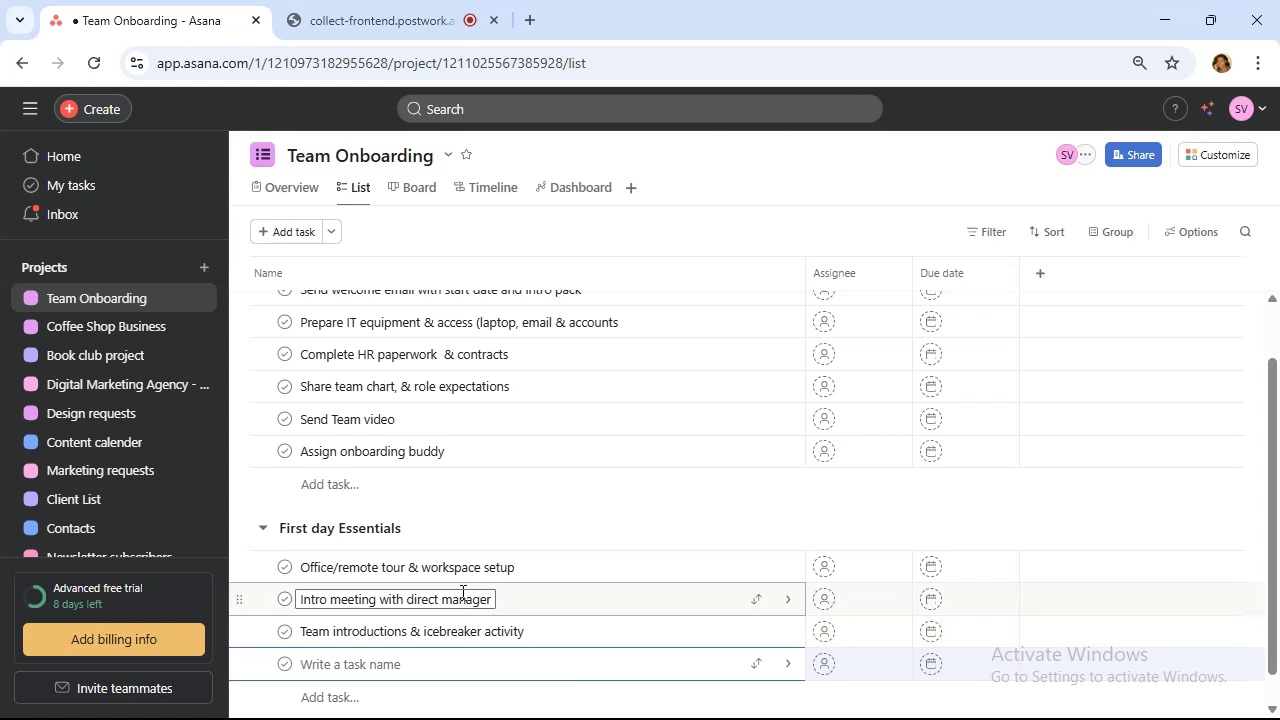 
type(Team )
 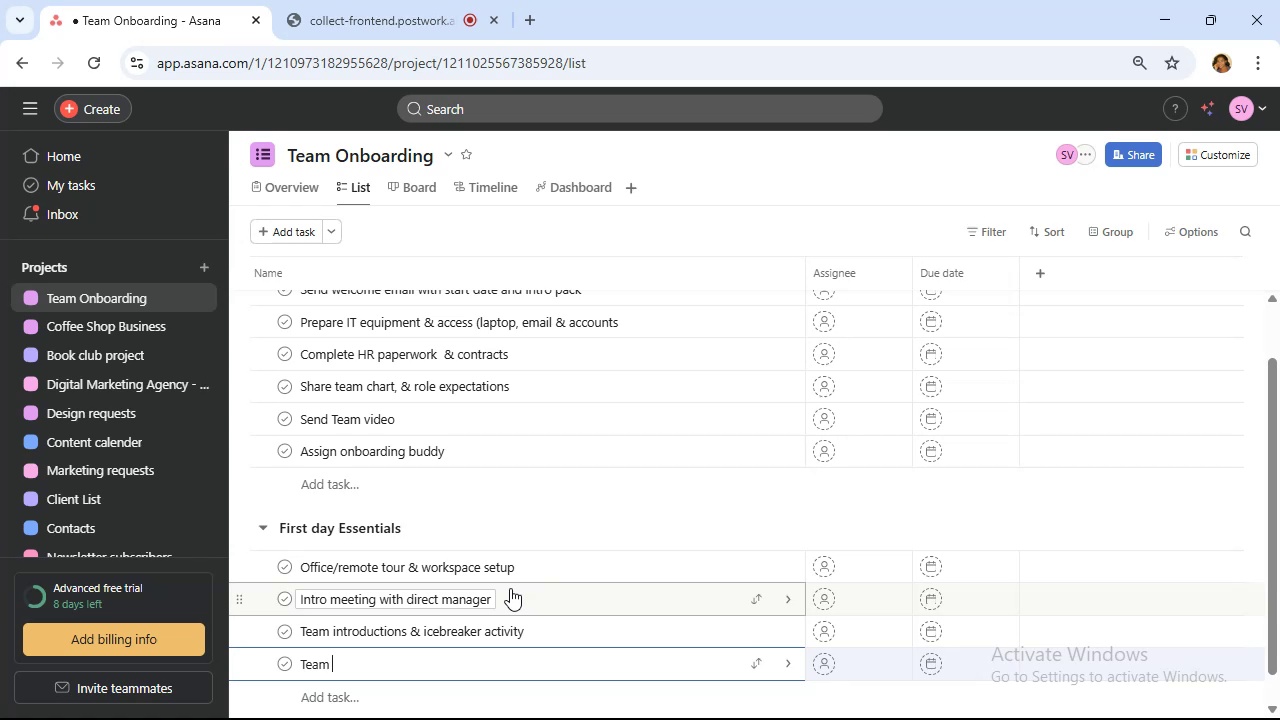 
key(Backspace)
key(Backspace)
key(Backspace)
key(Backspace)
key(Backspace)
type(Setup Asna, Slack and other tools)
 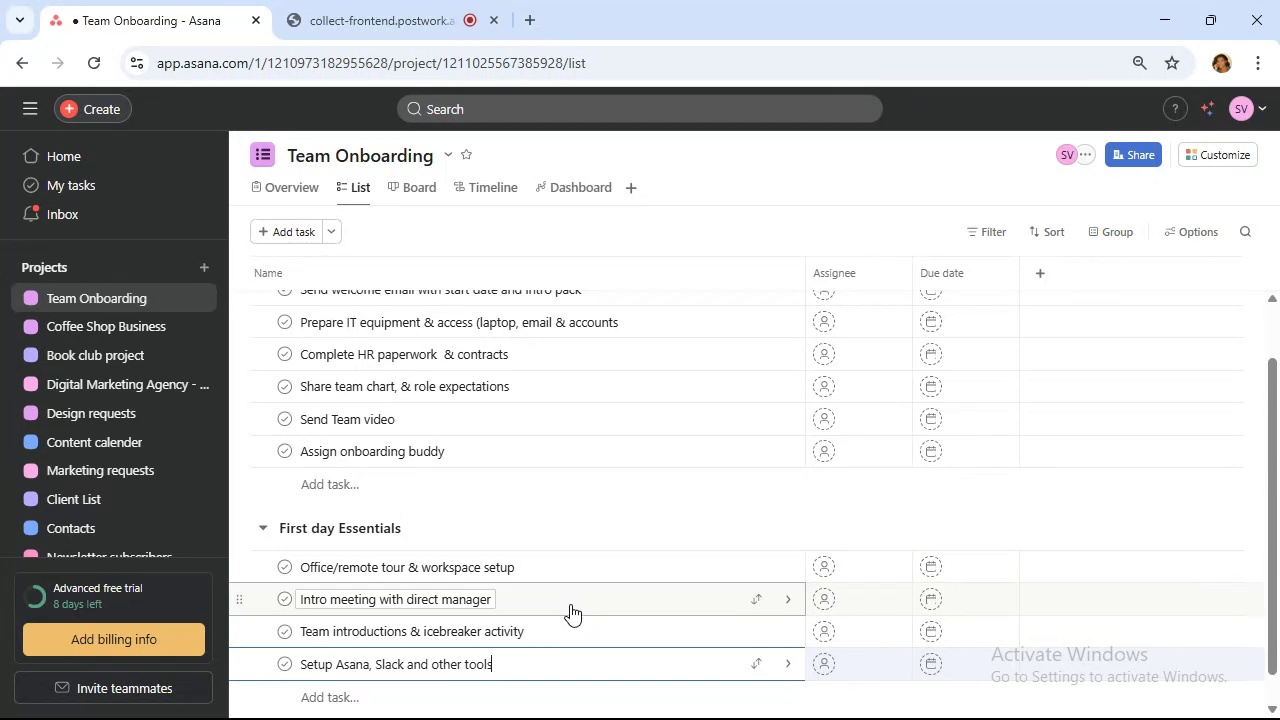 
scroll: coordinate [567, 605], scroll_direction: down, amount: 3.0
 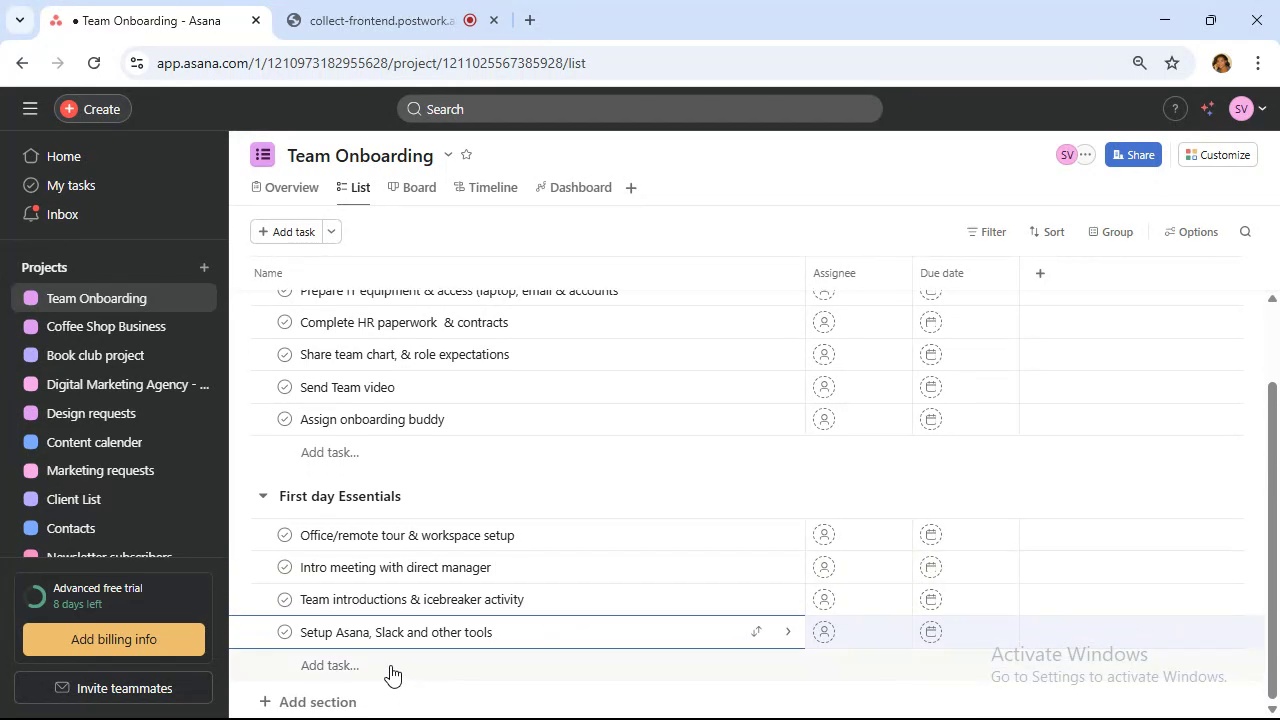 
left_click([390, 665])
 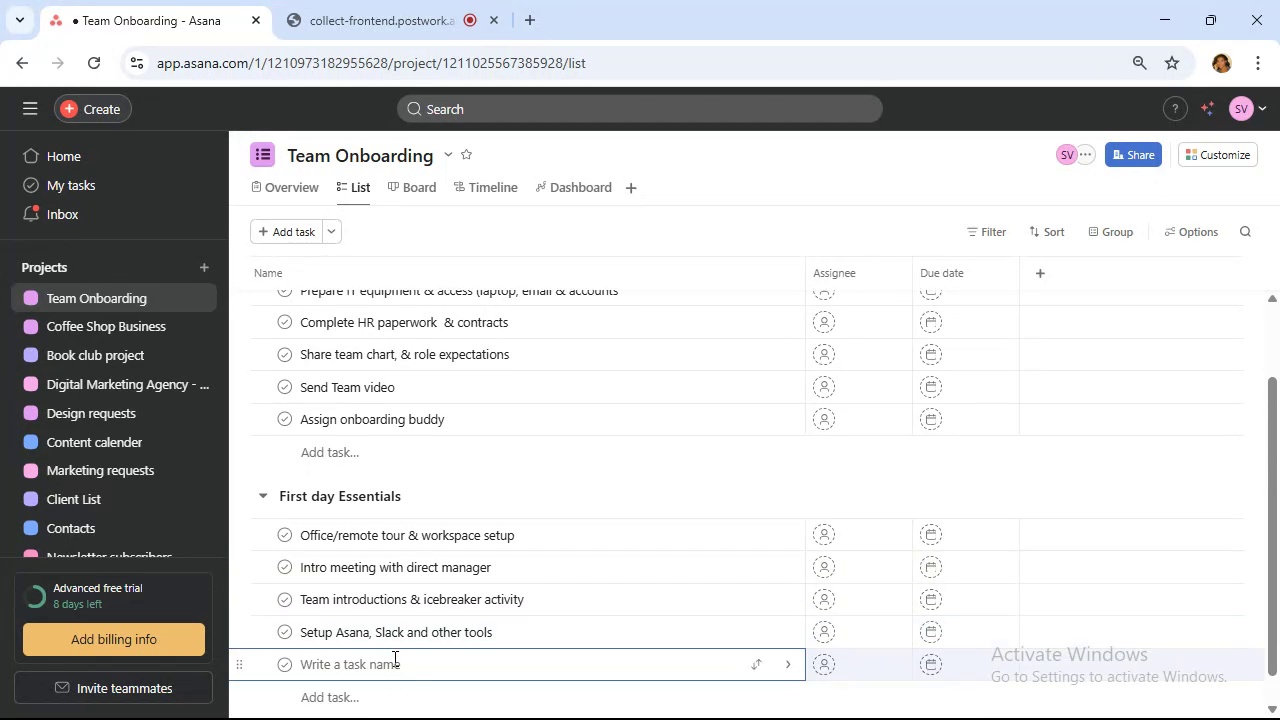 
type(Reviewcompany)
 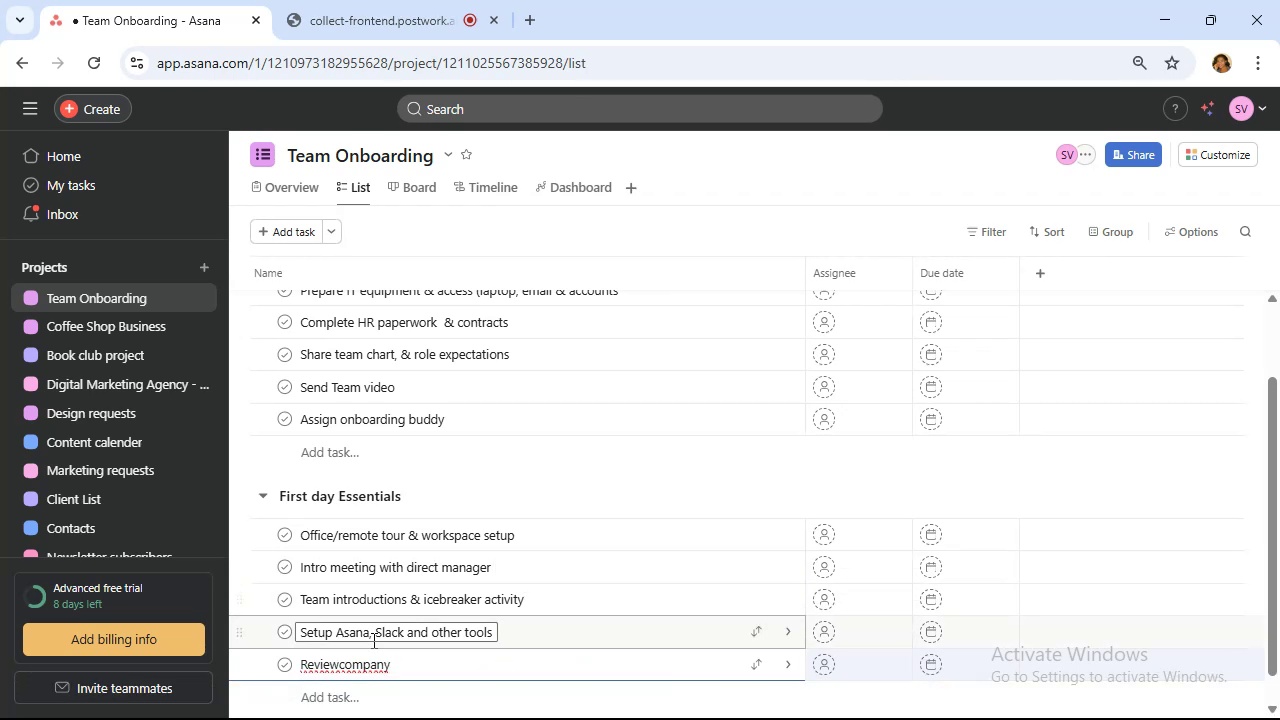 
left_click([342, 665])
 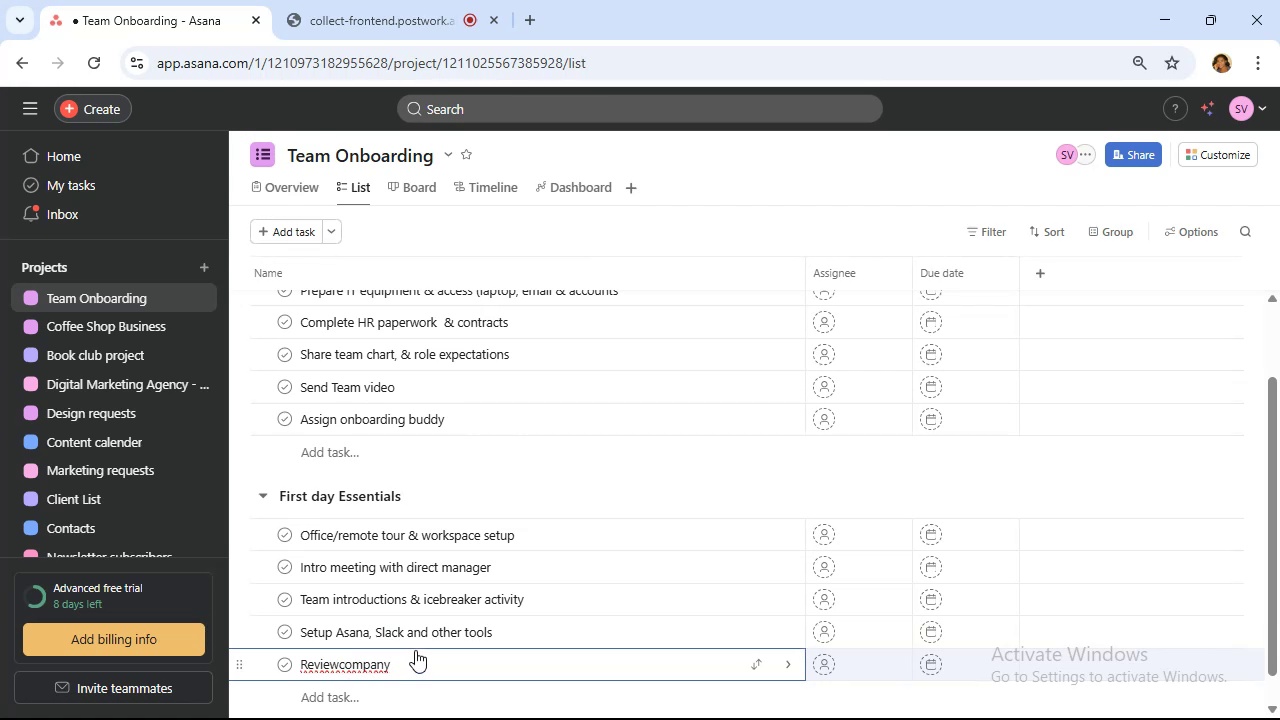 
key(ArrowLeft)
 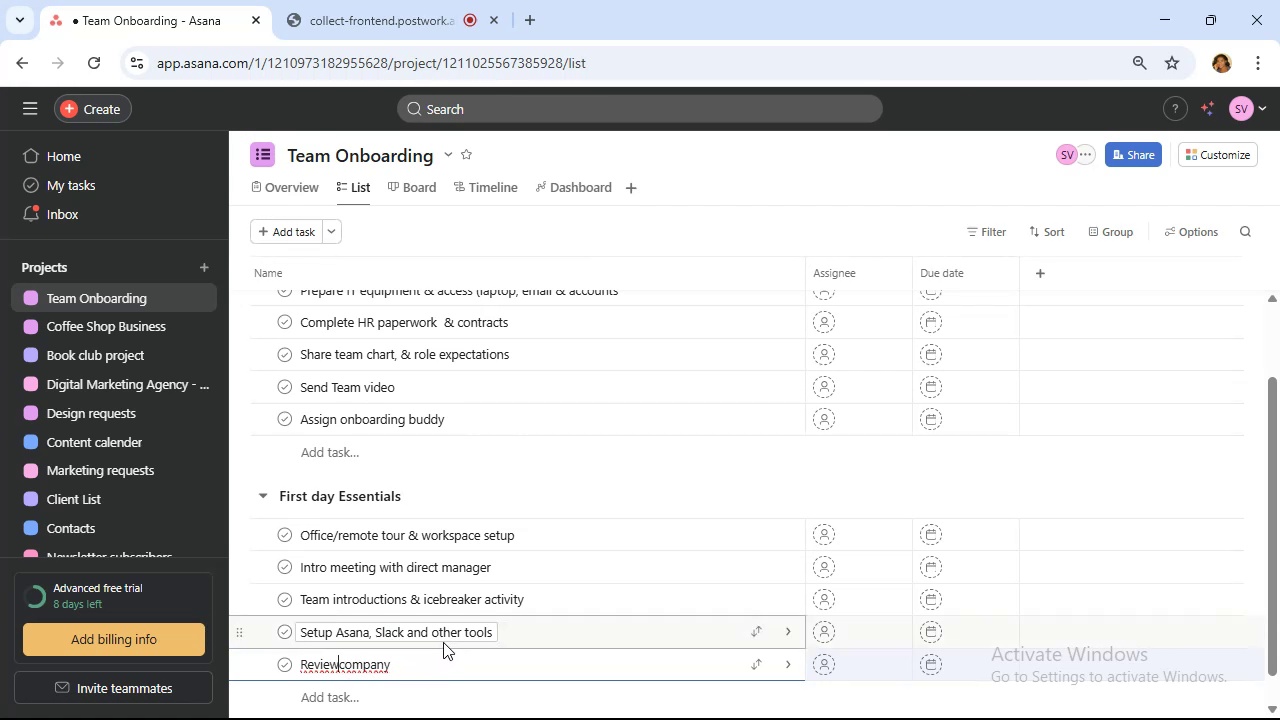 
key(Space)
 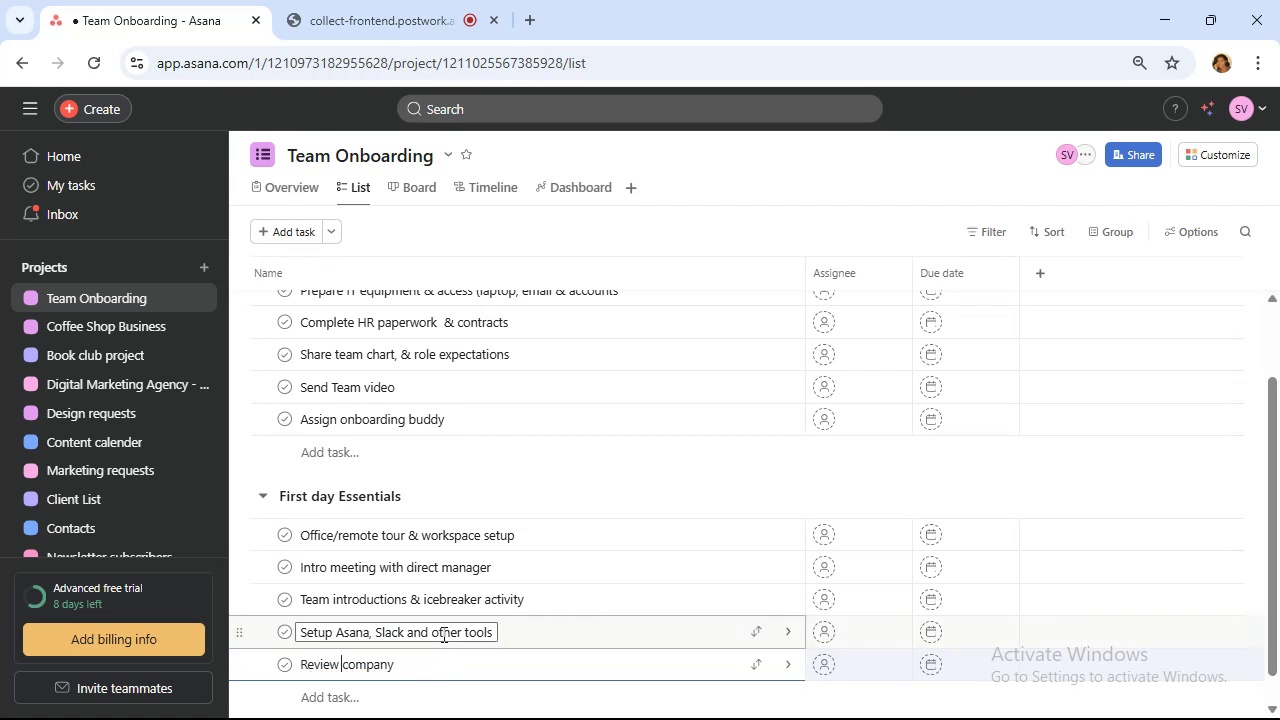 
left_click([453, 656])
 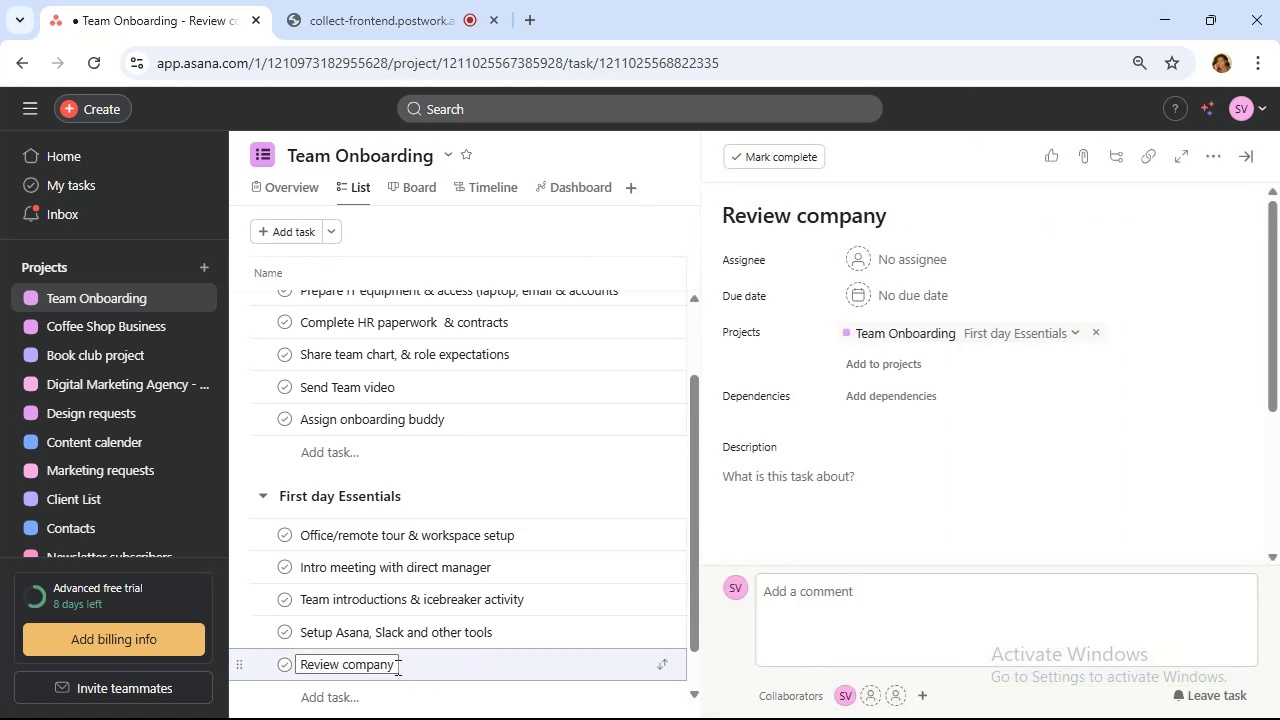 
left_click([394, 667])
 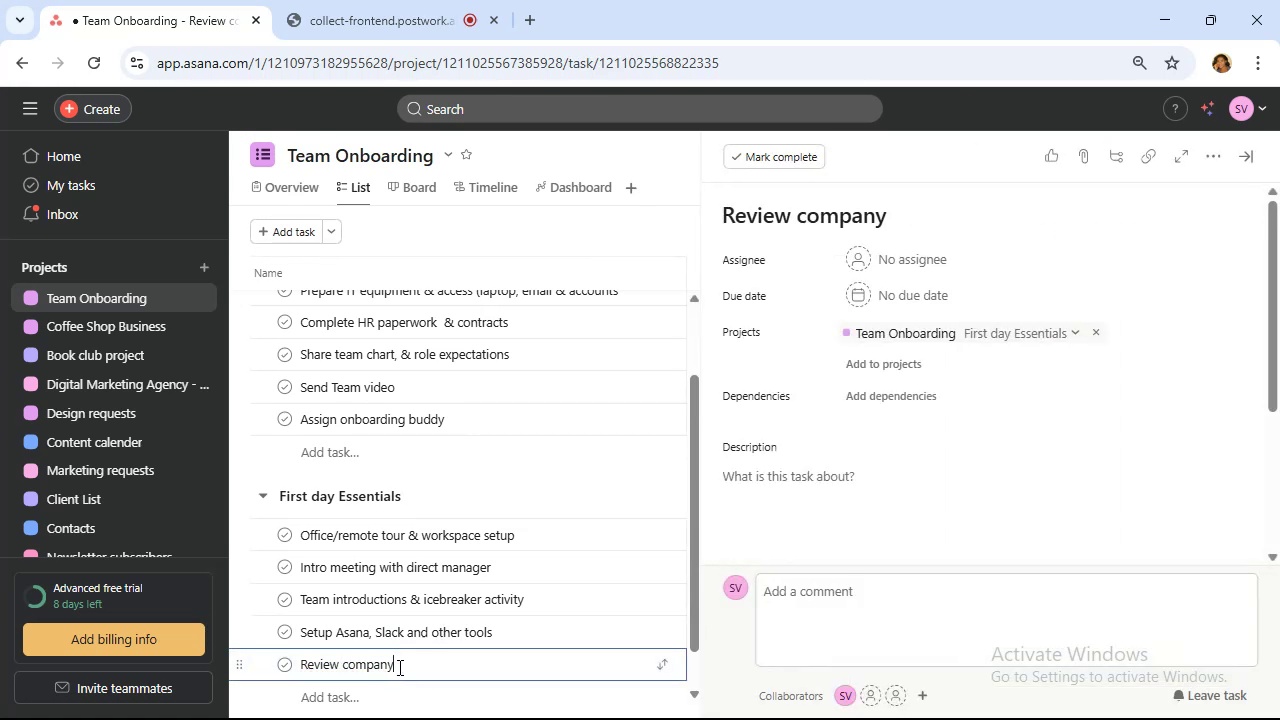 
type( mission )
 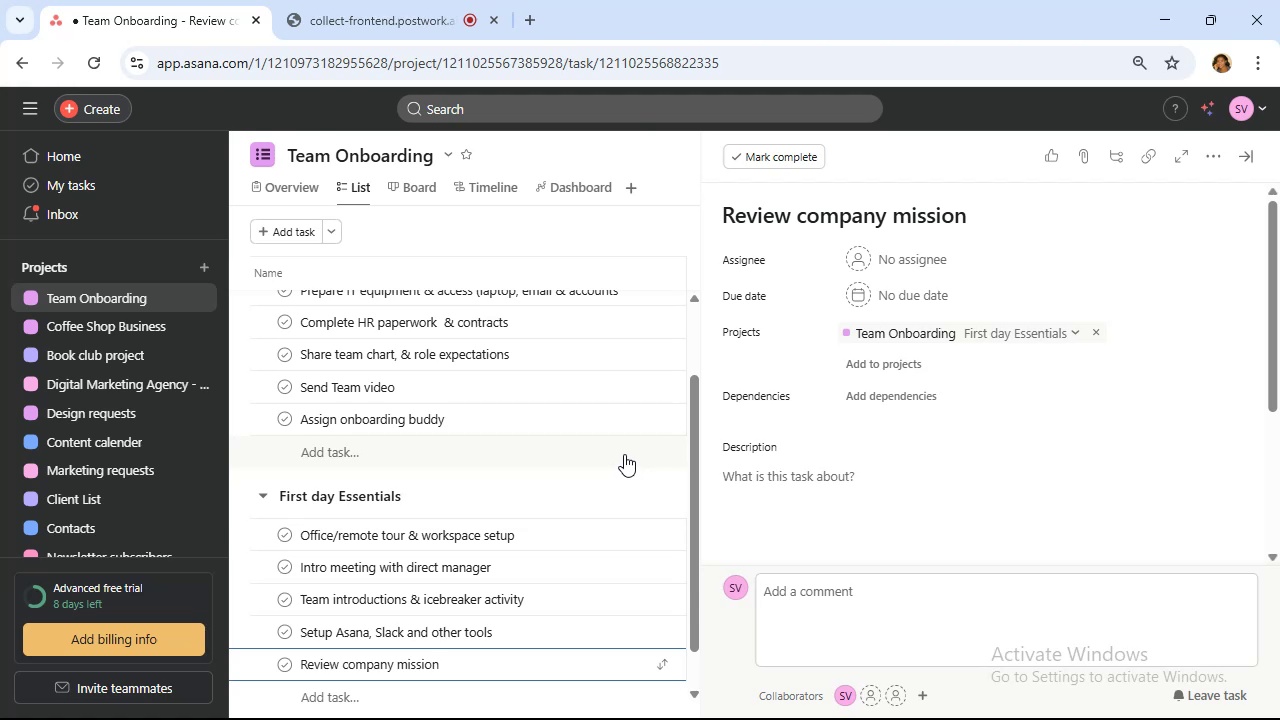 
wait(13.29)
 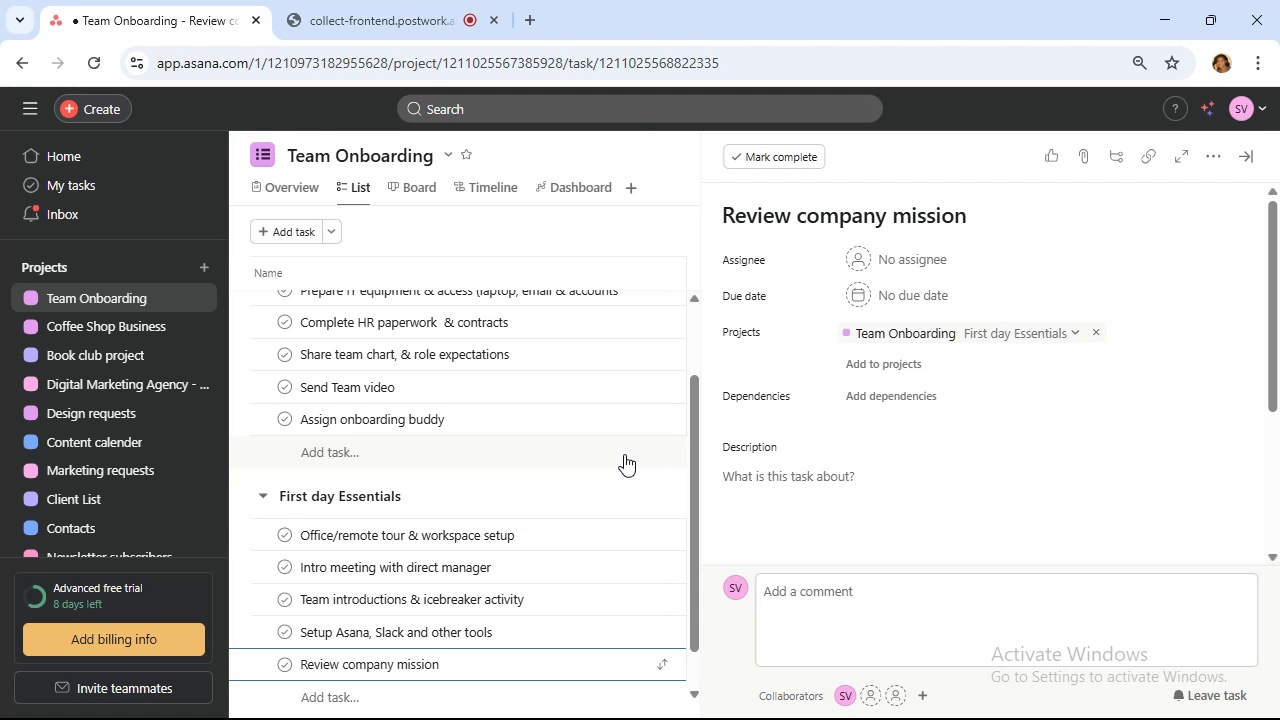 
key(Backspace)
type(, values, )
 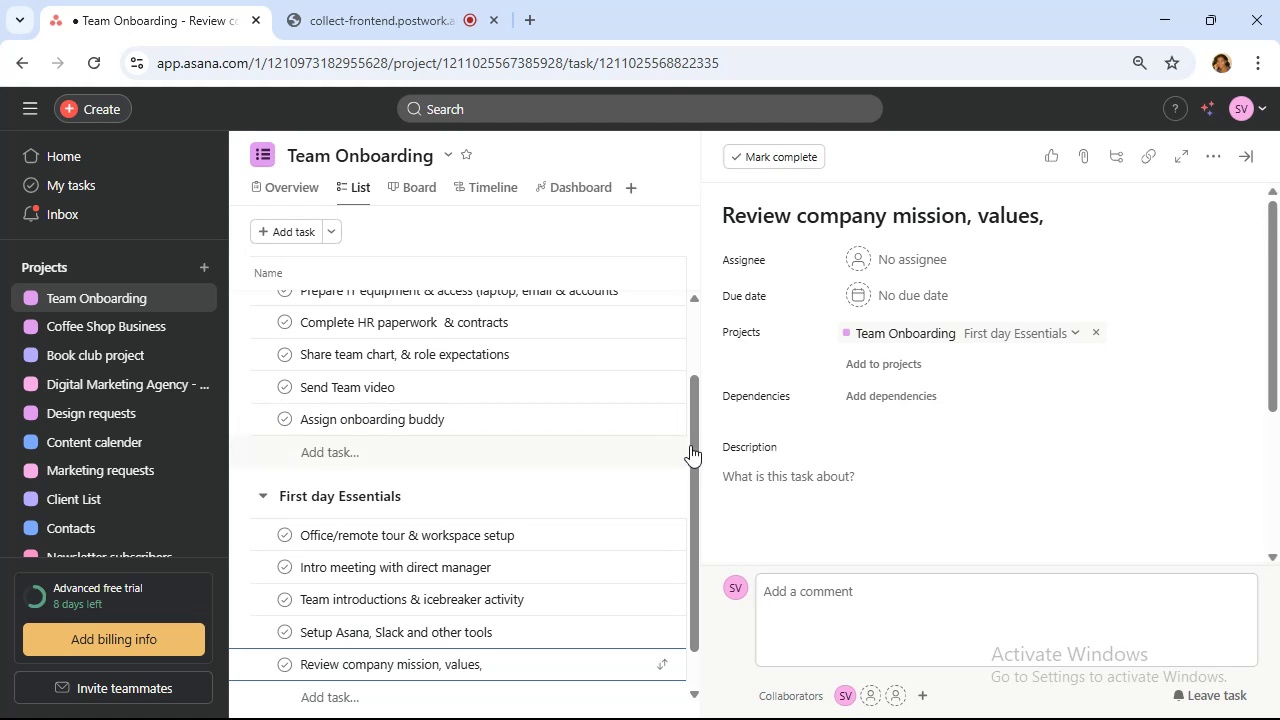 
wait(11.38)
 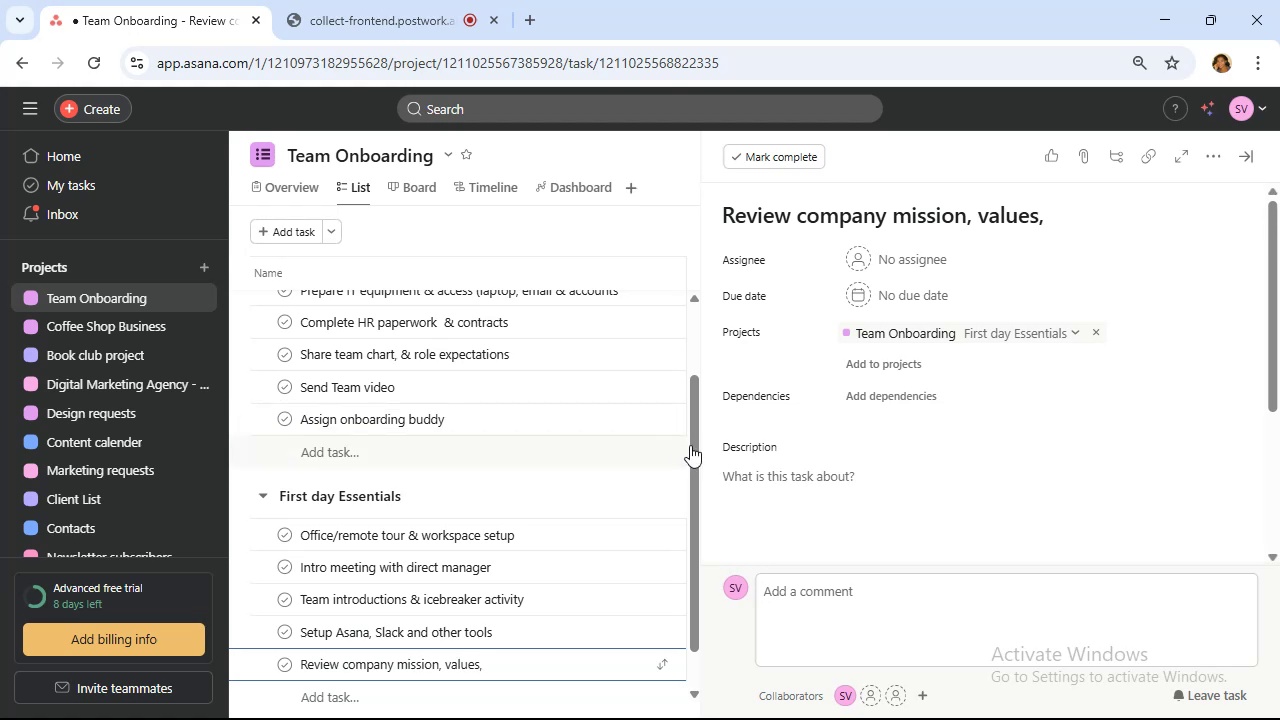 
type(values & culture)
 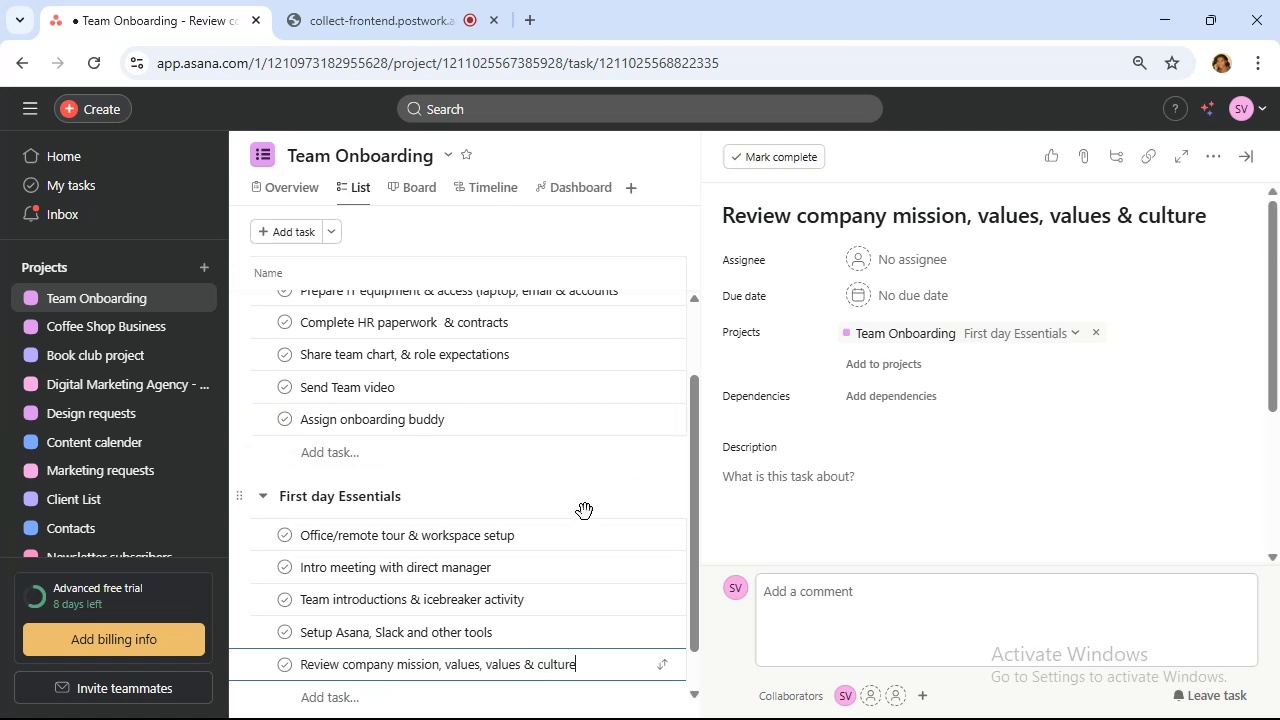 
scroll: coordinate [557, 520], scroll_direction: down, amount: 3.0
 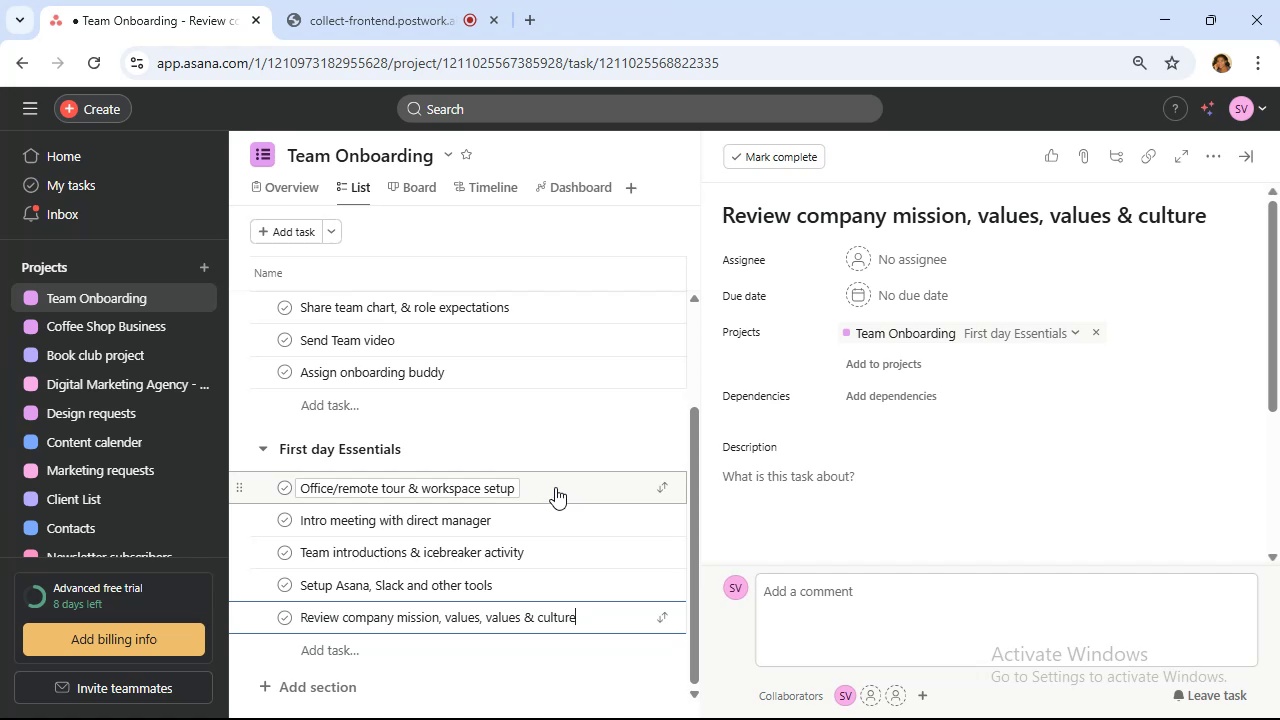 
wait(18.7)
 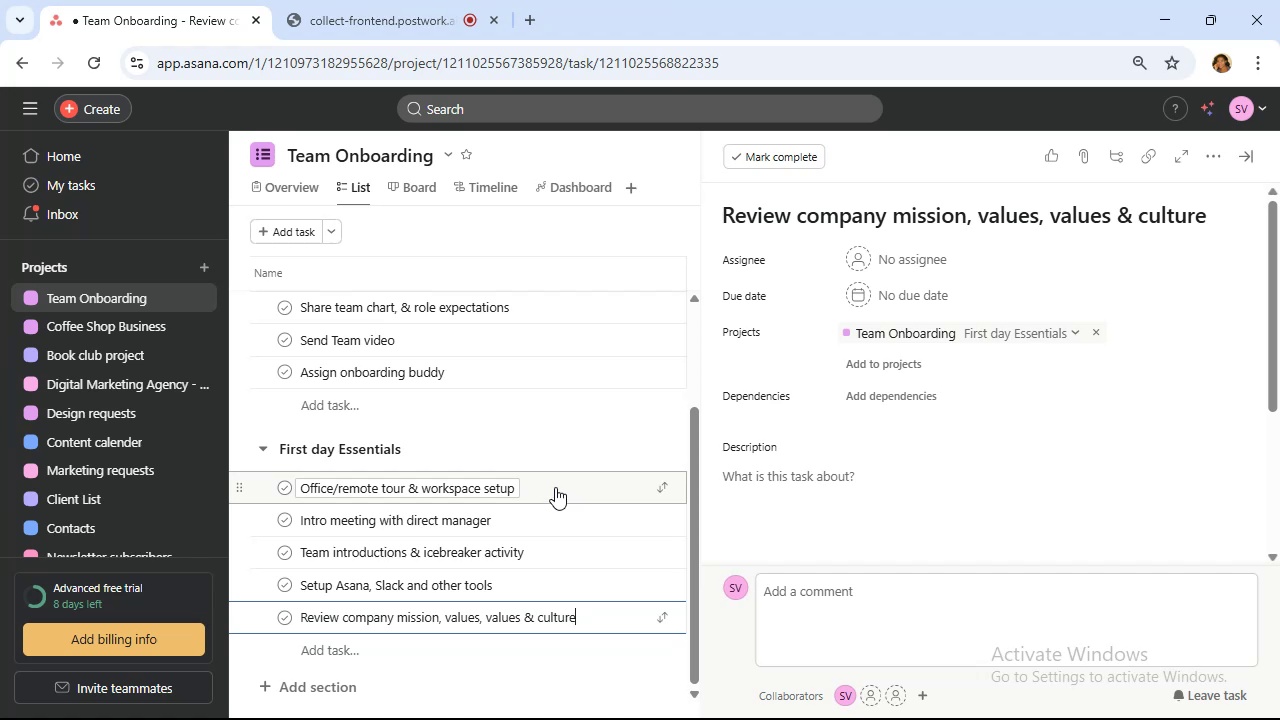 
scroll: coordinate [563, 499], scroll_direction: down, amount: 2.0
 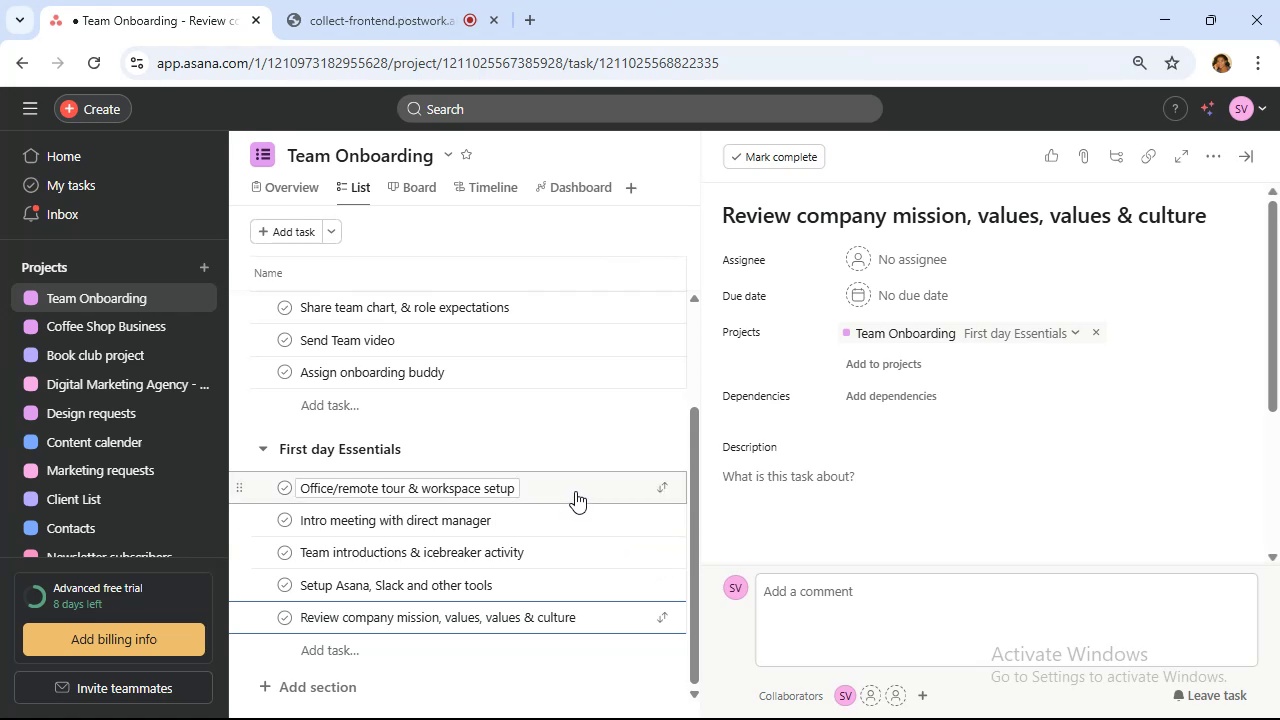 
wait(8.1)
 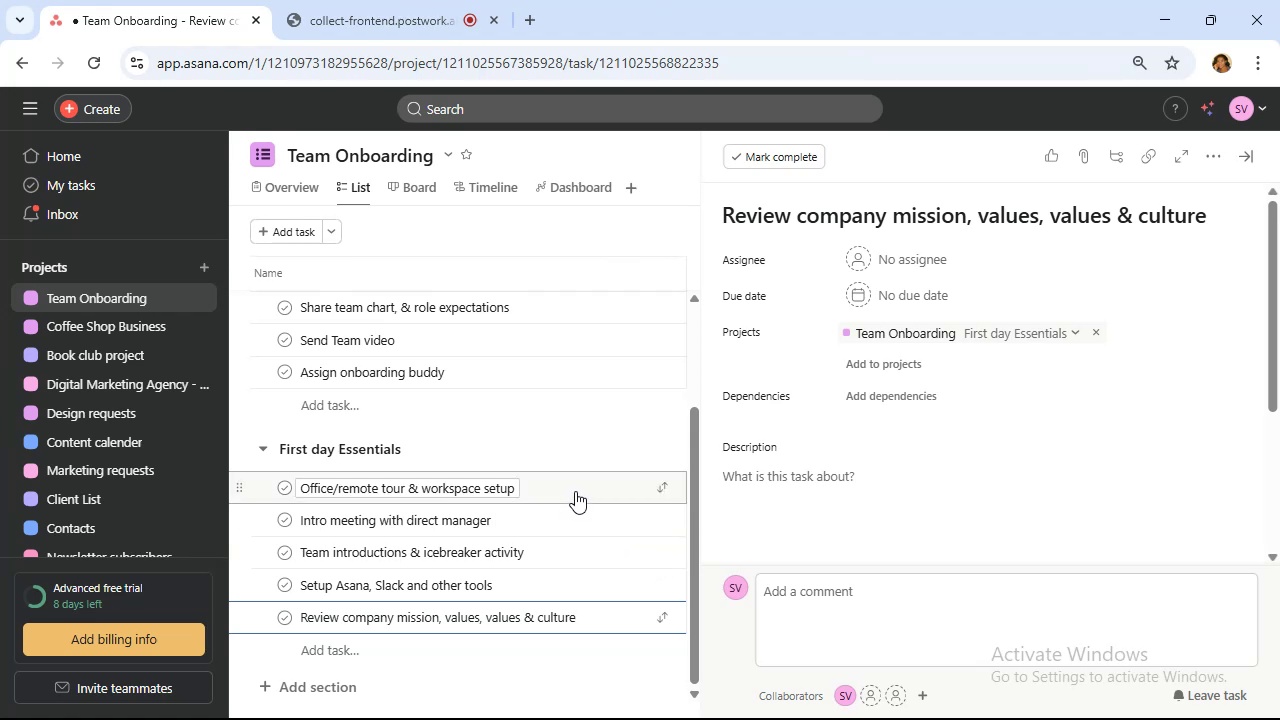 
left_click([331, 649])
 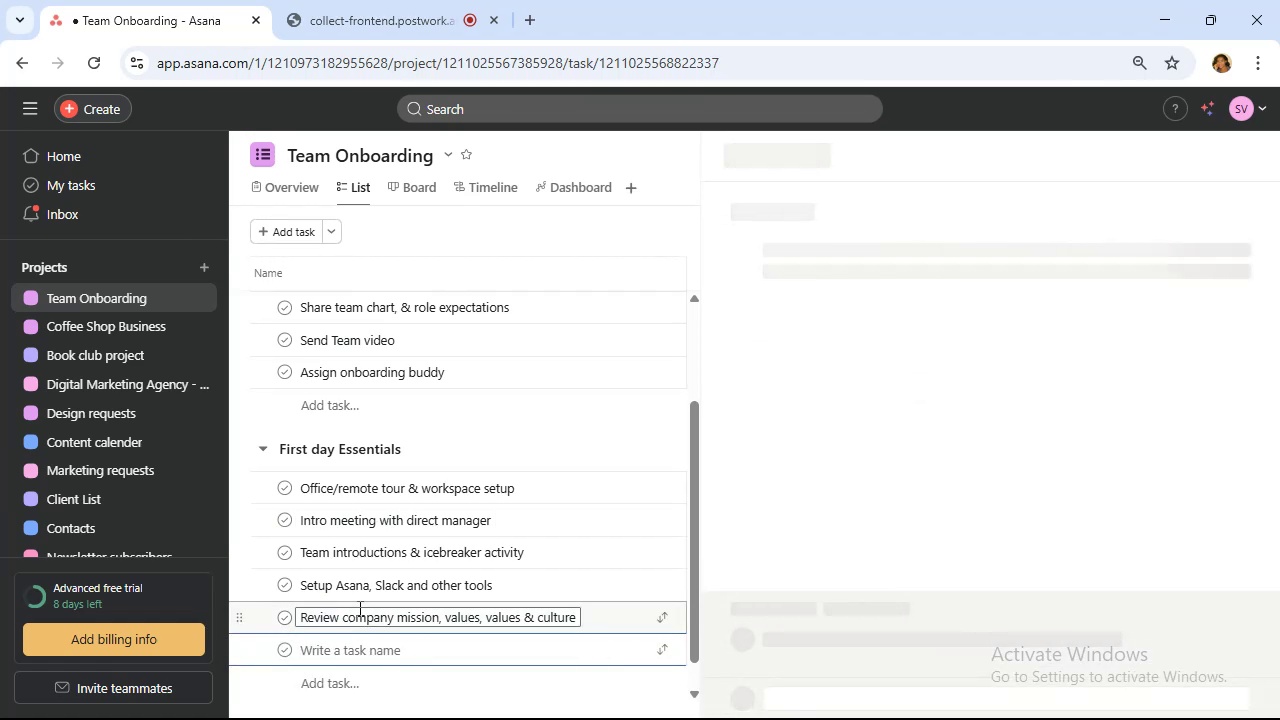 
type(Overview of benefit )
 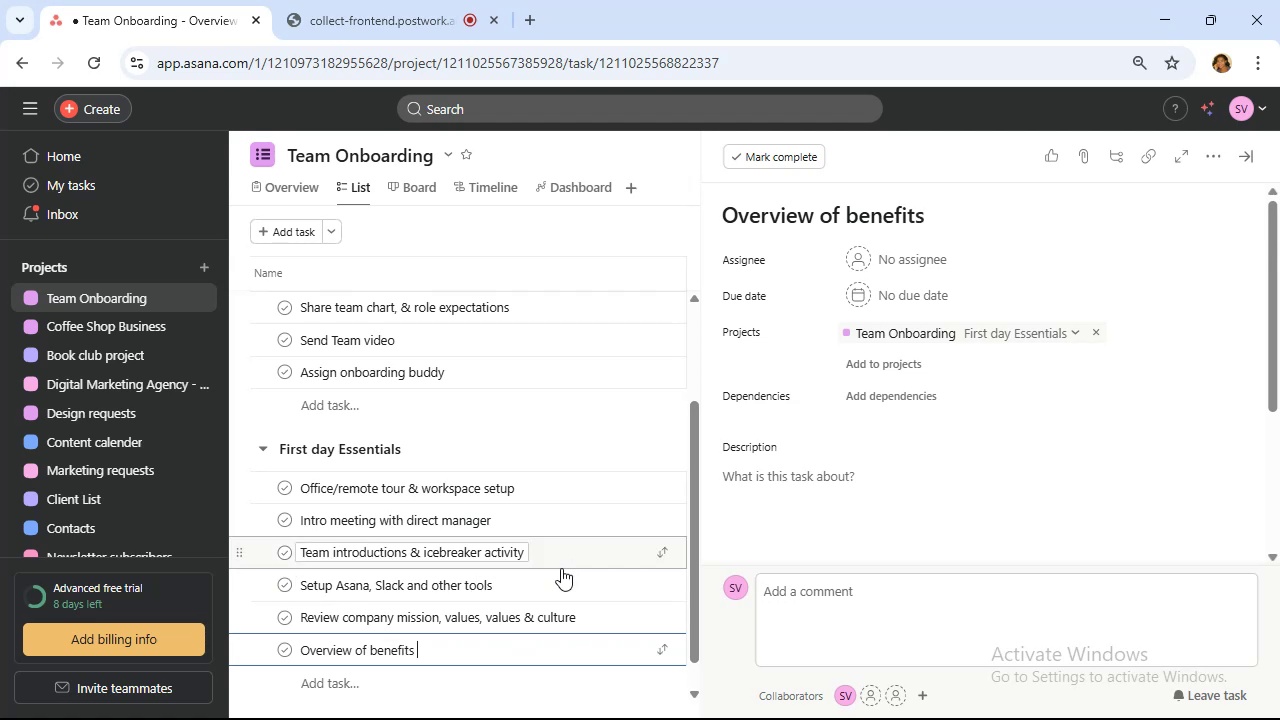 
hold_key(key=S, duration=18.74)
 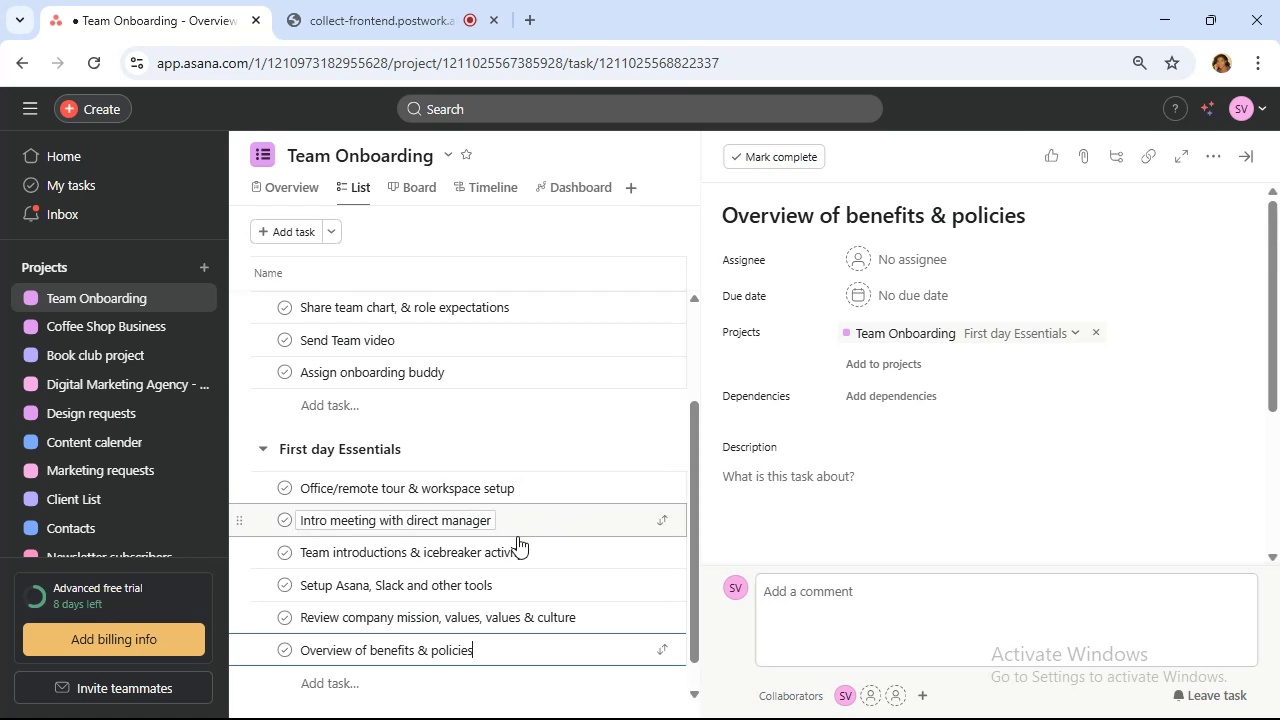 
type(& policie)
 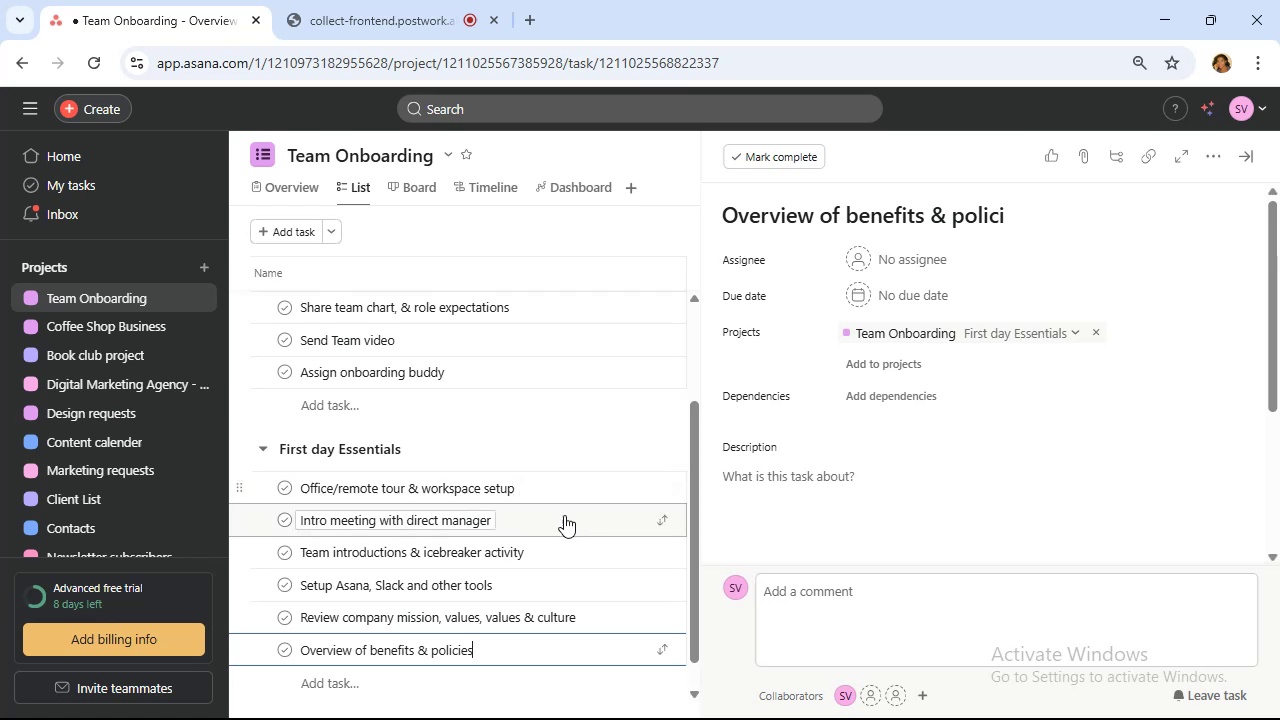 
scroll: coordinate [516, 537], scroll_direction: down, amount: 2.0
 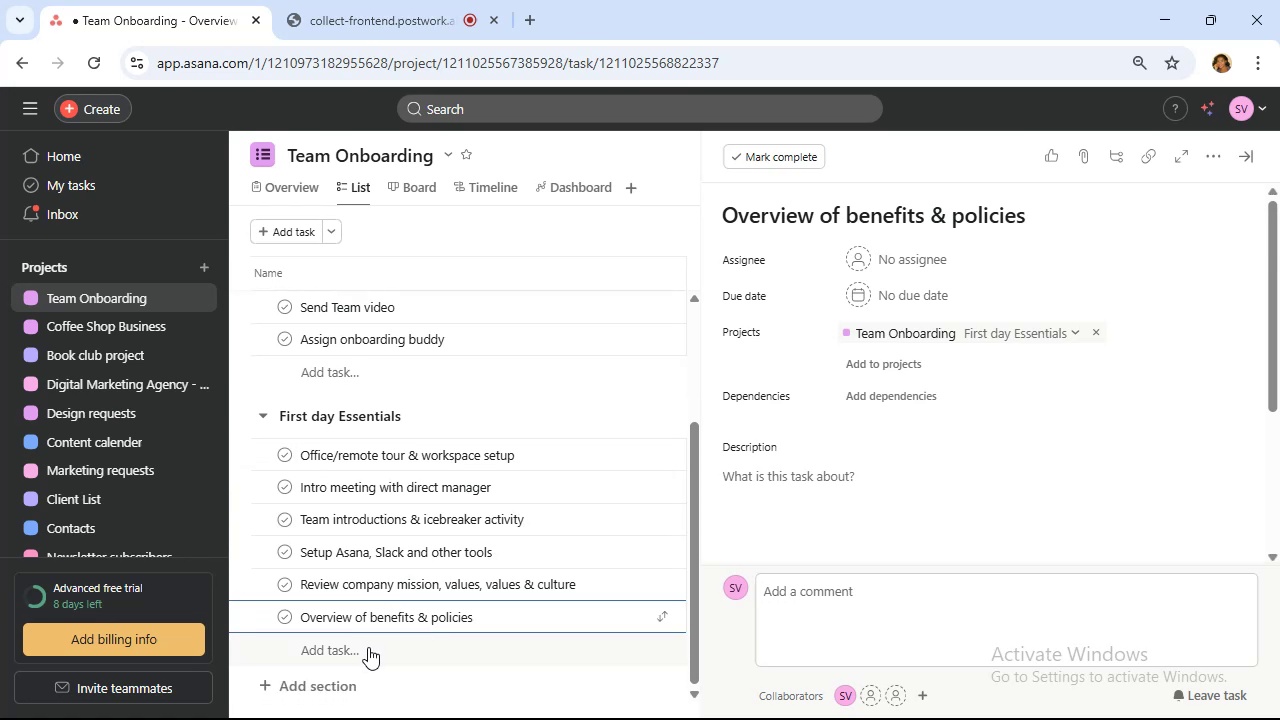 
type(End of day check-in with onboarding buddy)
 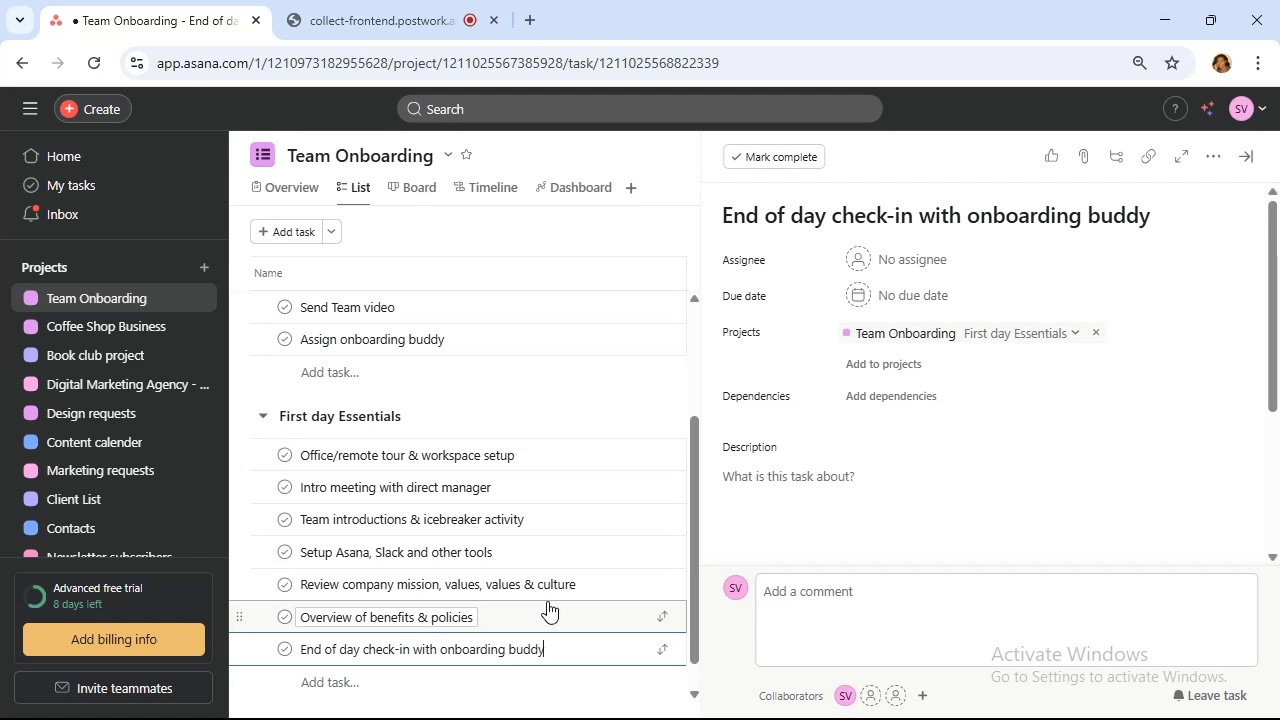 
scroll: coordinate [550, 596], scroll_direction: down, amount: 4.0
 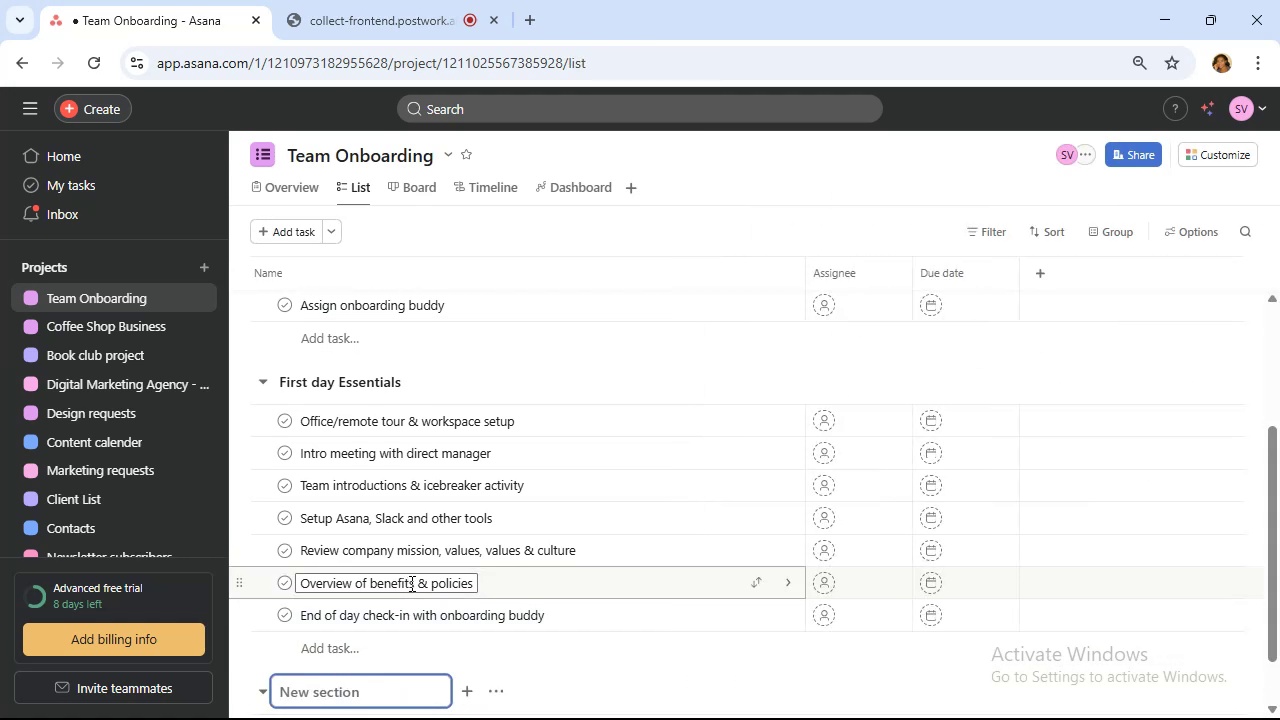 
wait(5.66)
 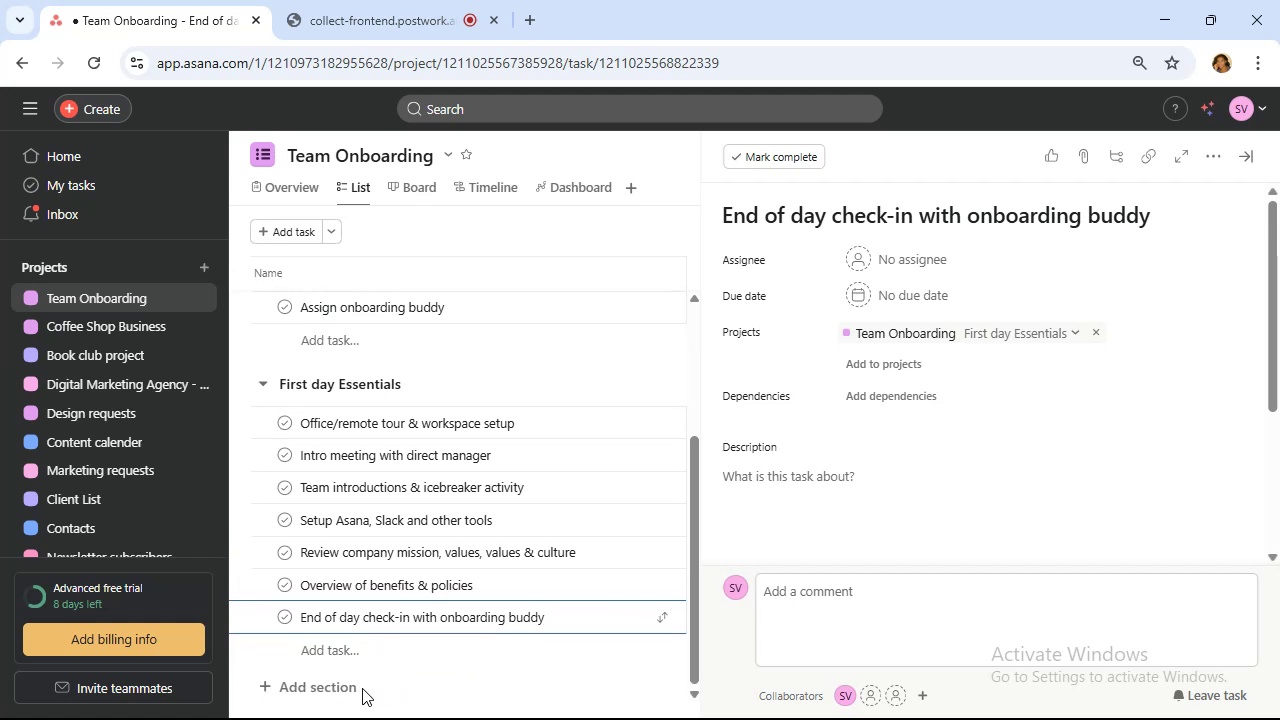 
type(Training & Knowledge Access)
 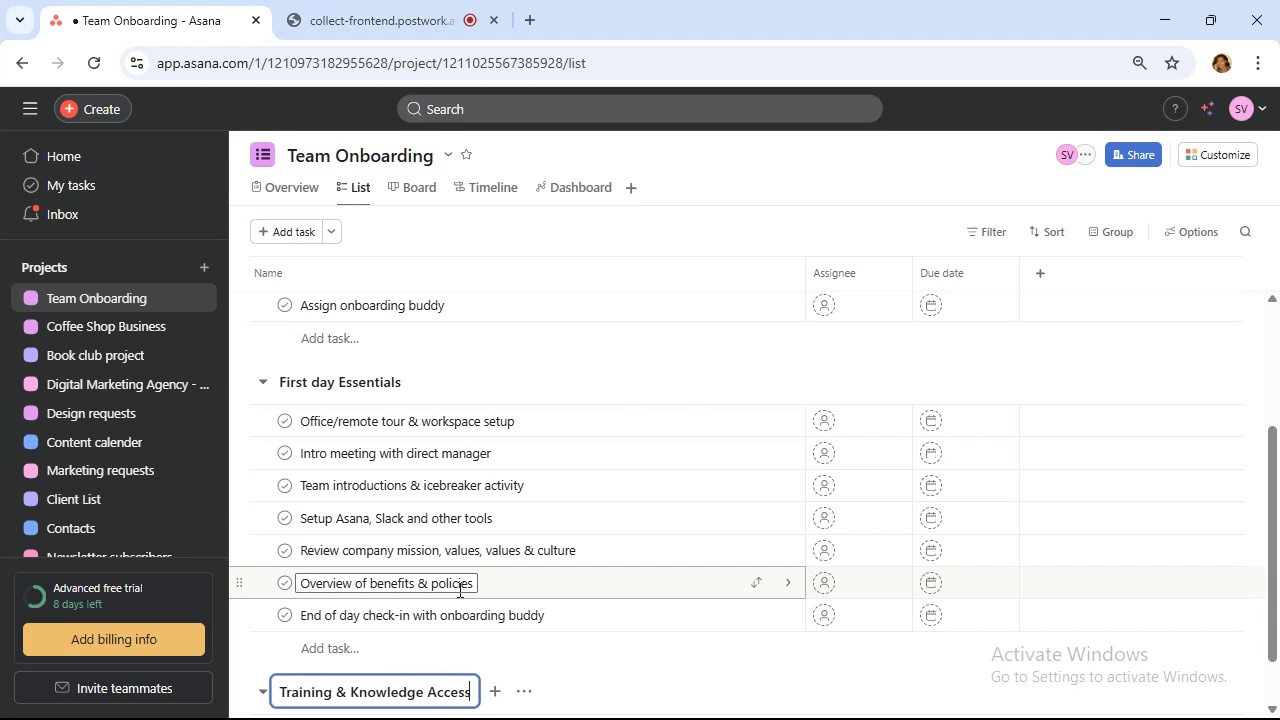 
scroll: coordinate [458, 585], scroll_direction: down, amount: 6.0
 